 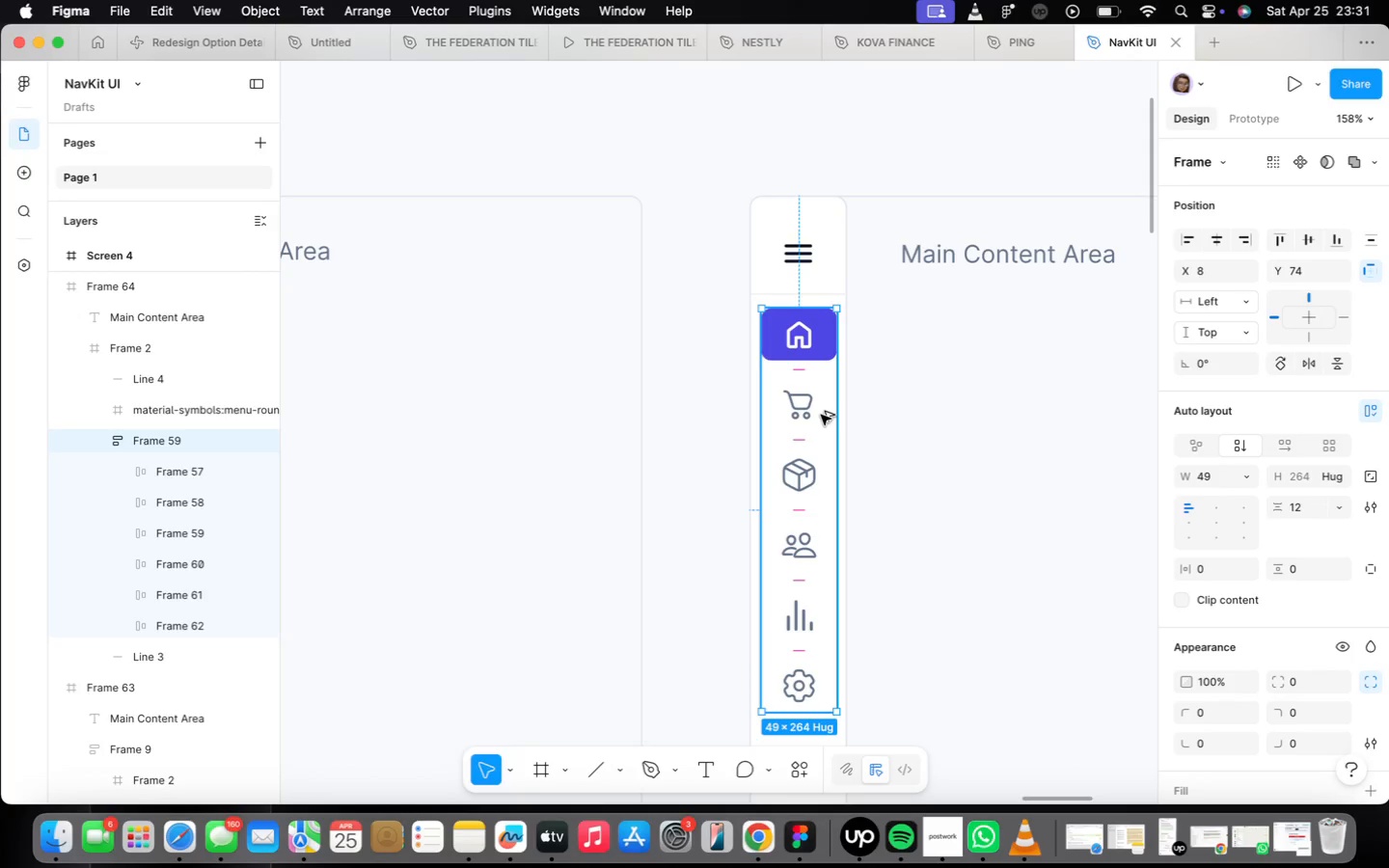 
hold_key(key=OptionLeft, duration=0.58)
 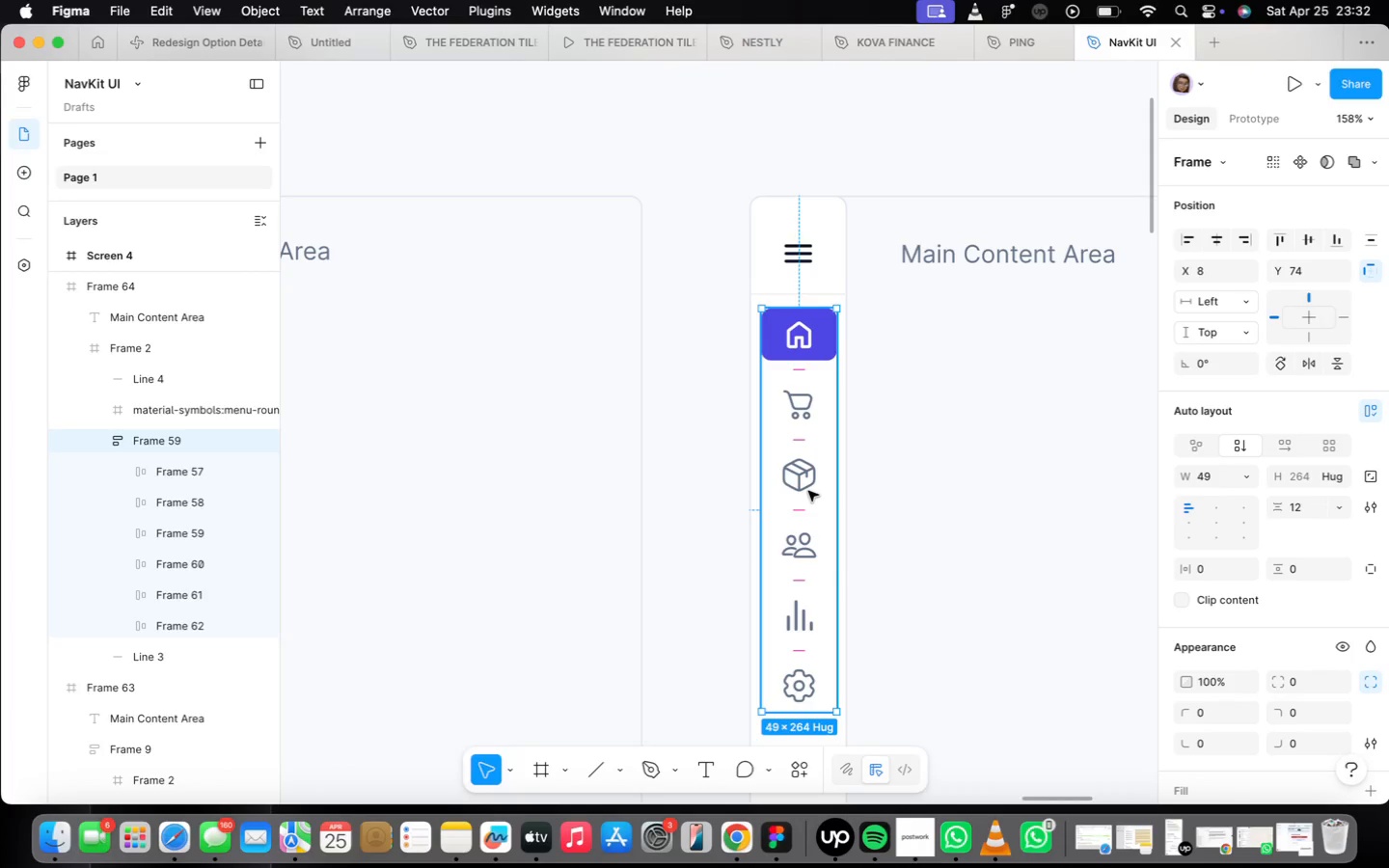 
wait(40.0)
 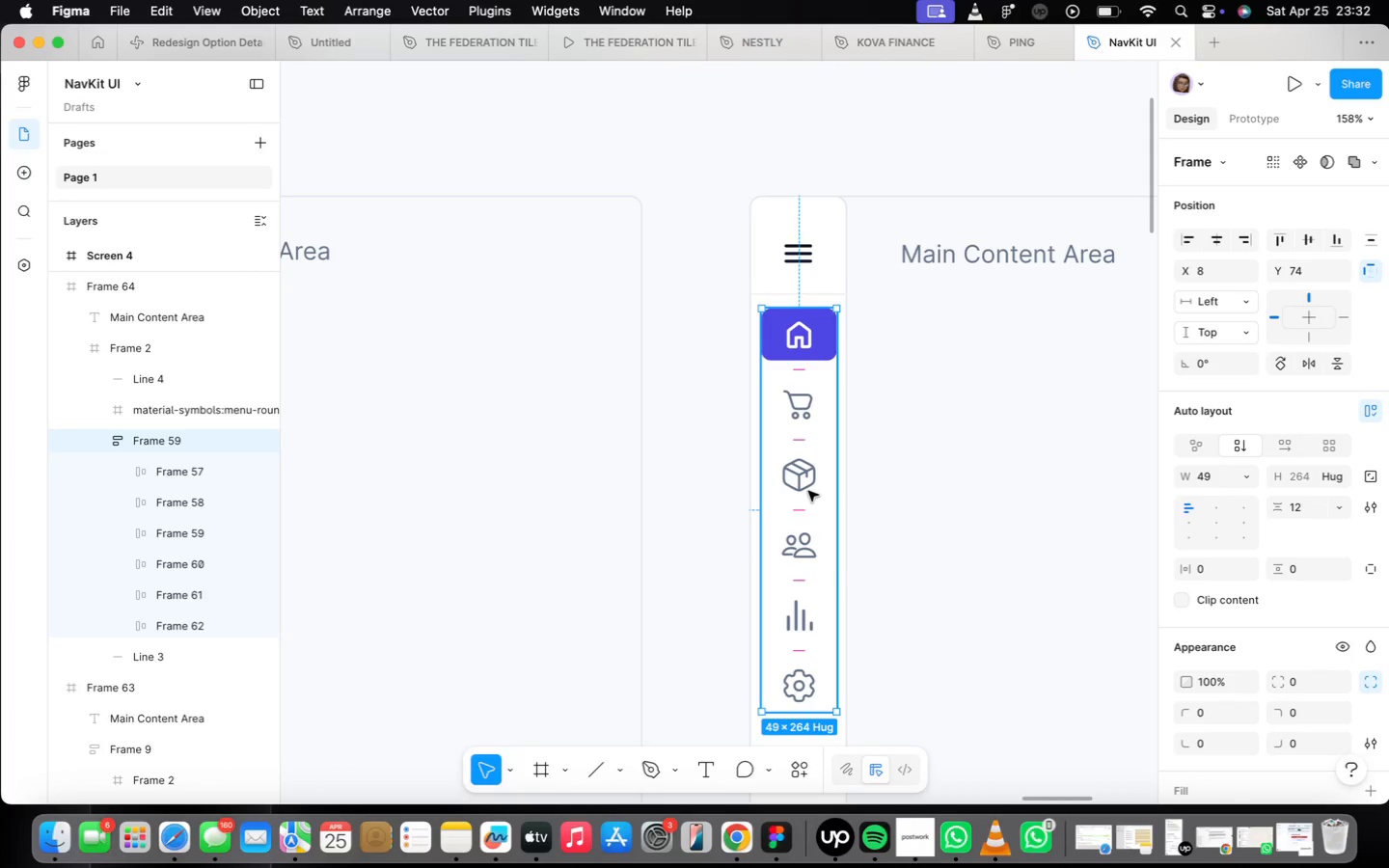 
scroll: coordinate [796, 454], scroll_direction: up, amount: 1.0
 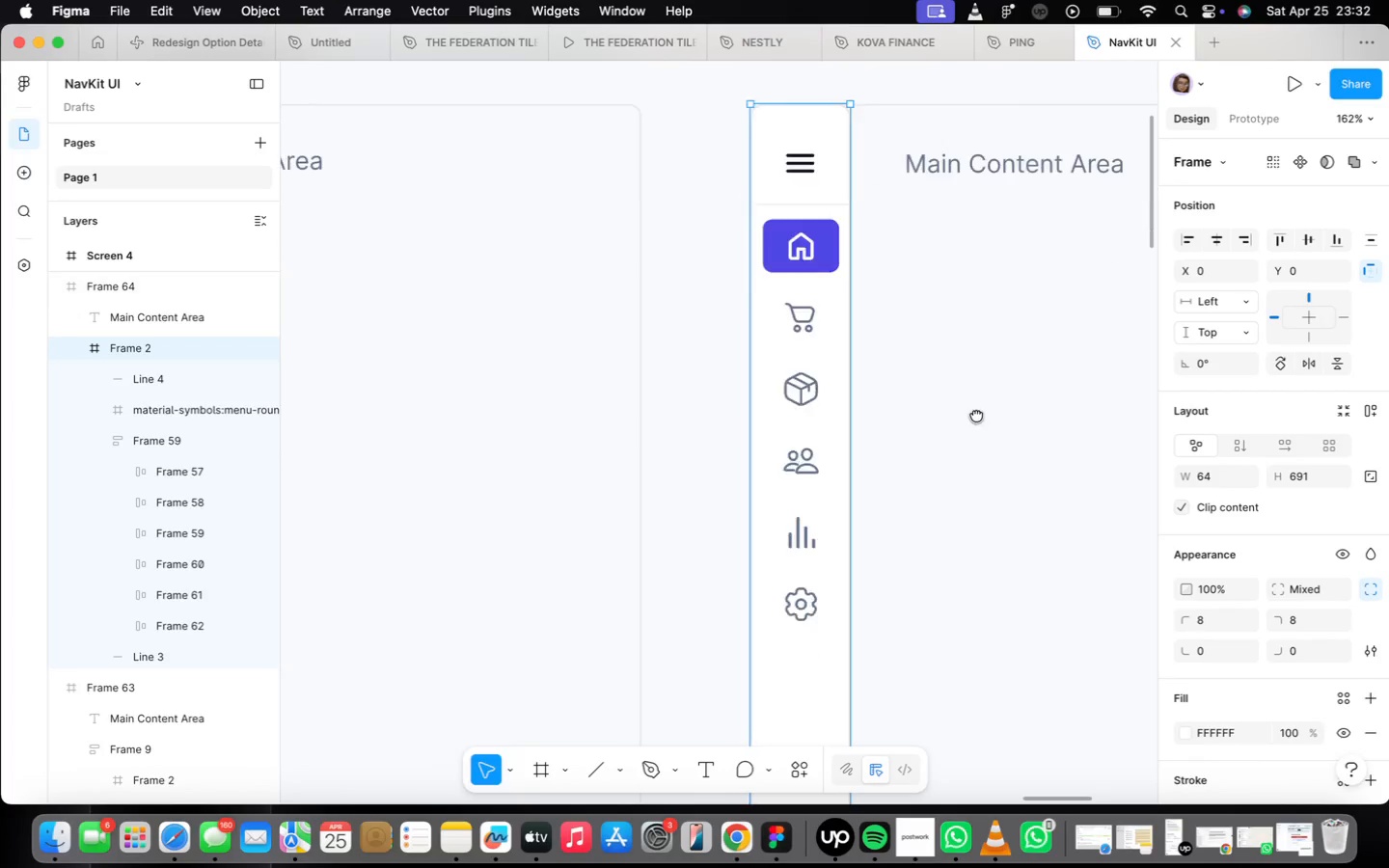 
scroll: coordinate [958, 498], scroll_direction: down, amount: 9.0
 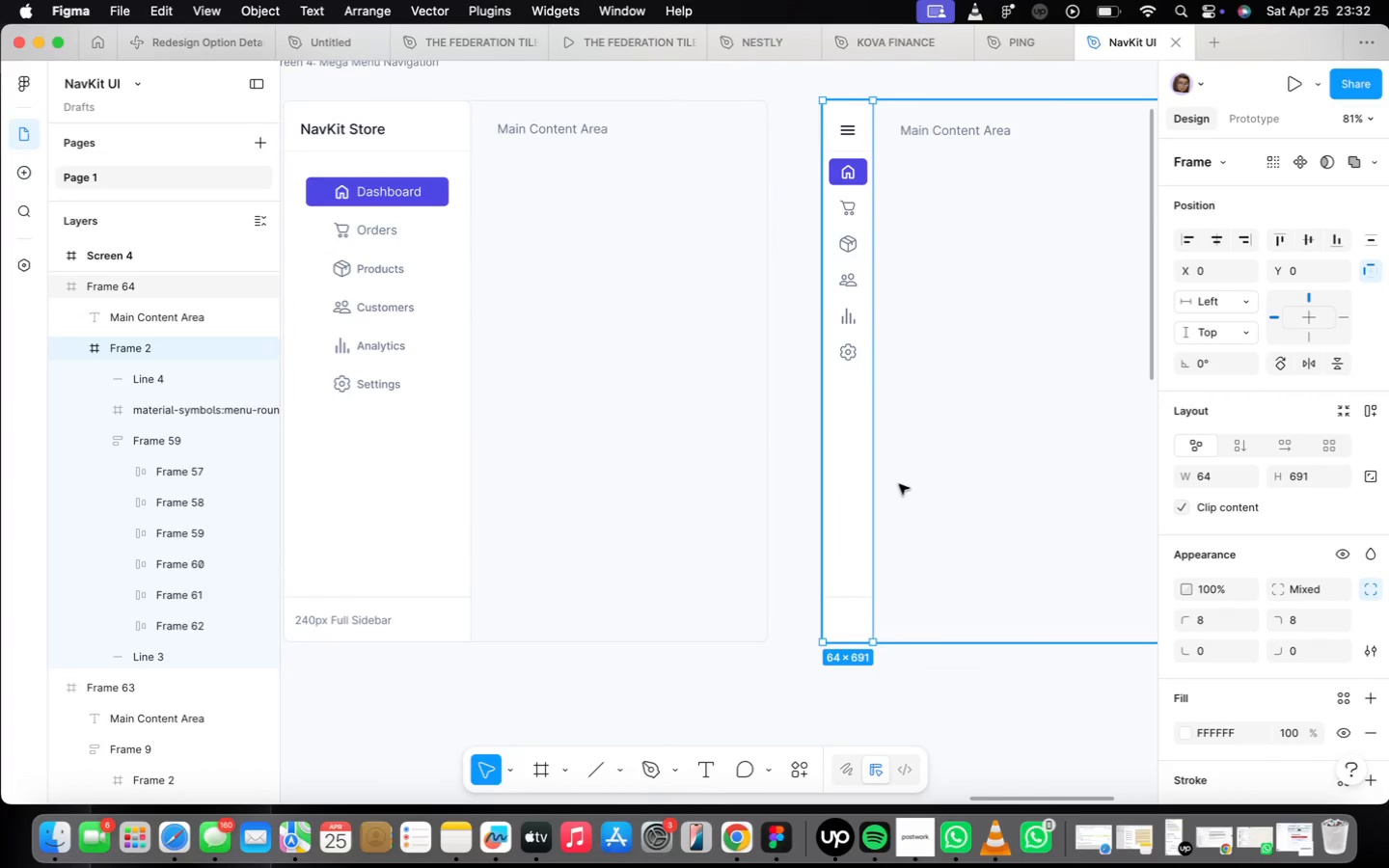 
scroll: coordinate [887, 538], scroll_direction: up, amount: 4.0
 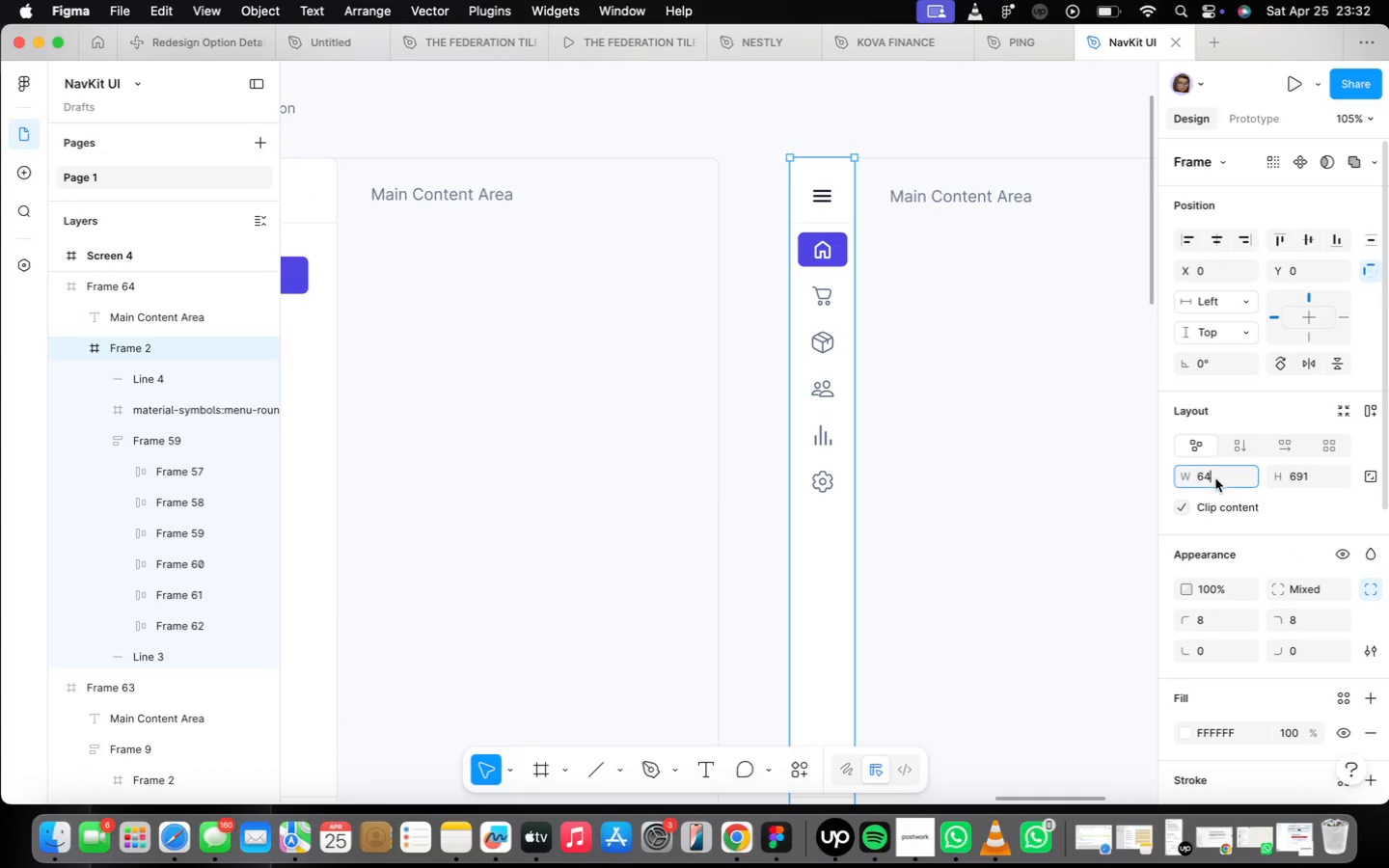 
type(65)
 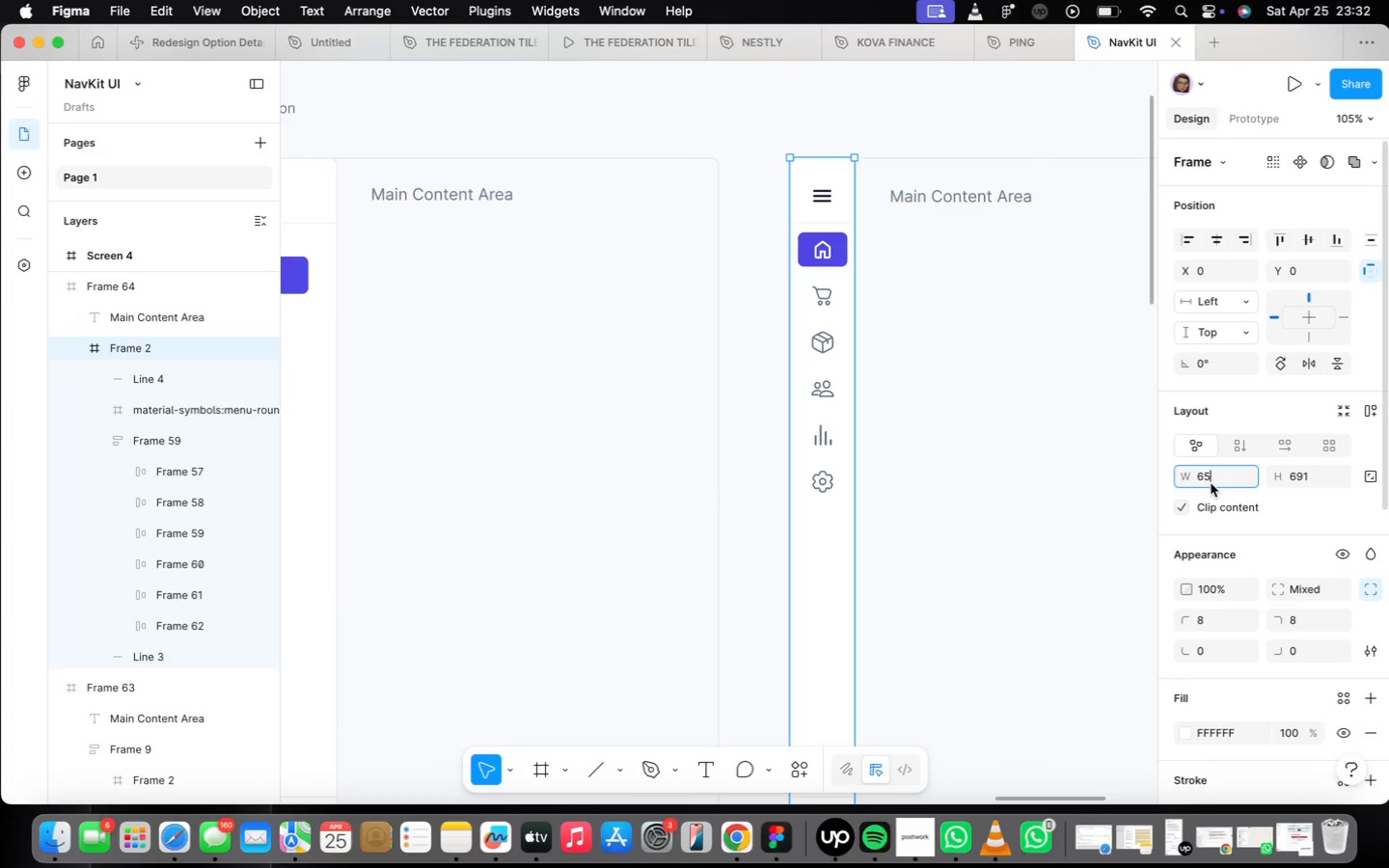 
key(Enter)
 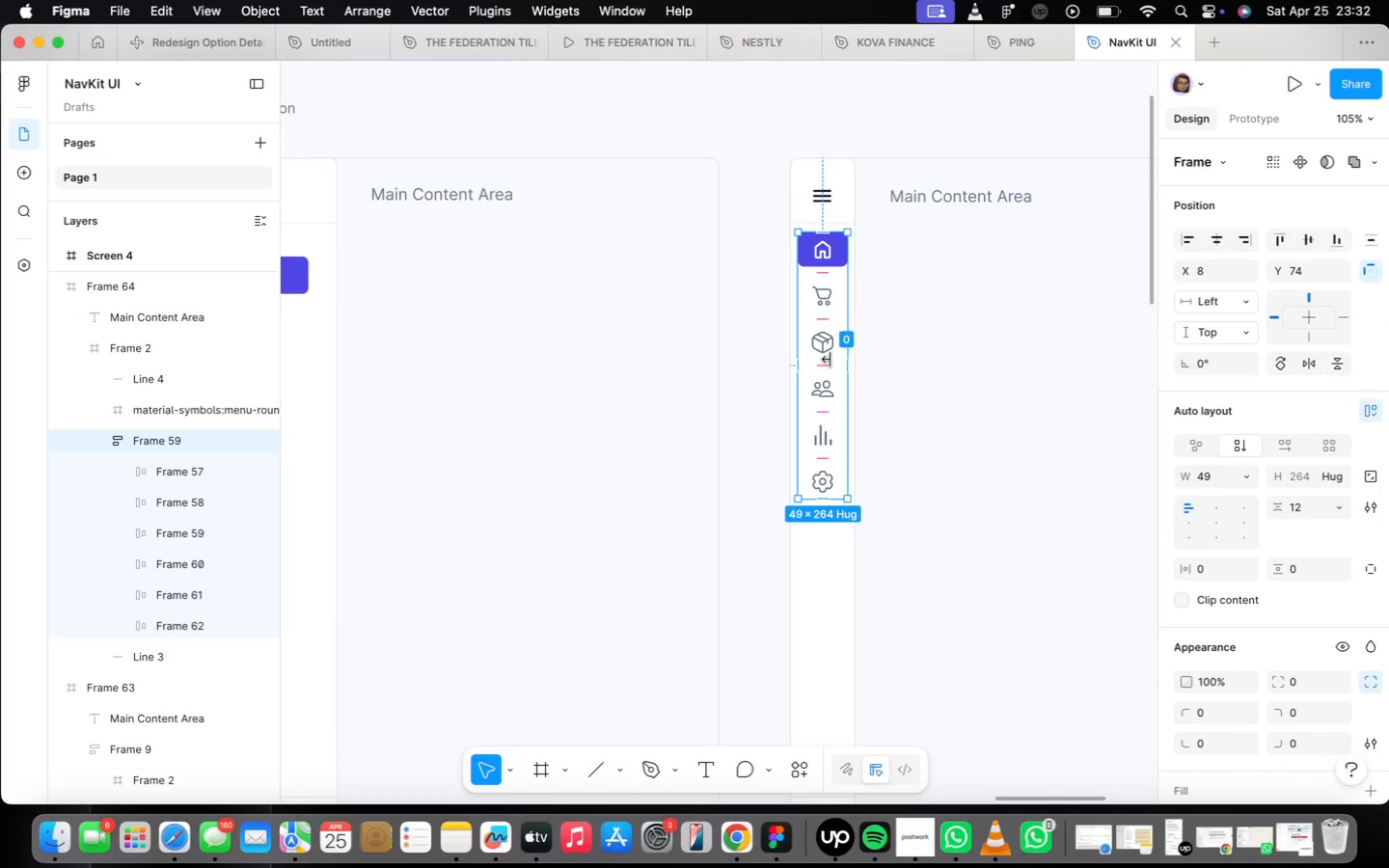 
scroll: coordinate [803, 307], scroll_direction: up, amount: 5.0
 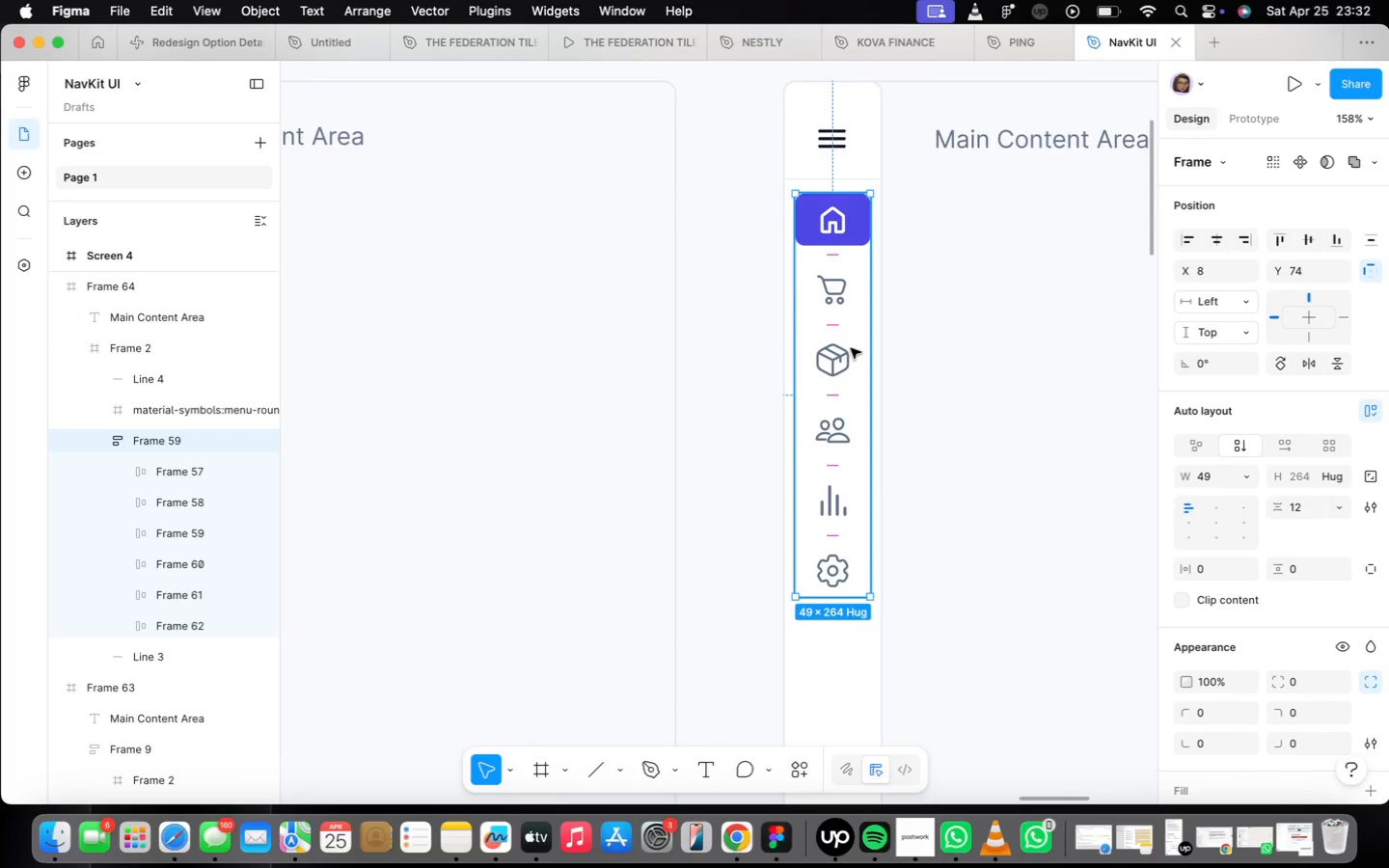 
hold_key(key=OptionLeft, duration=1.51)
 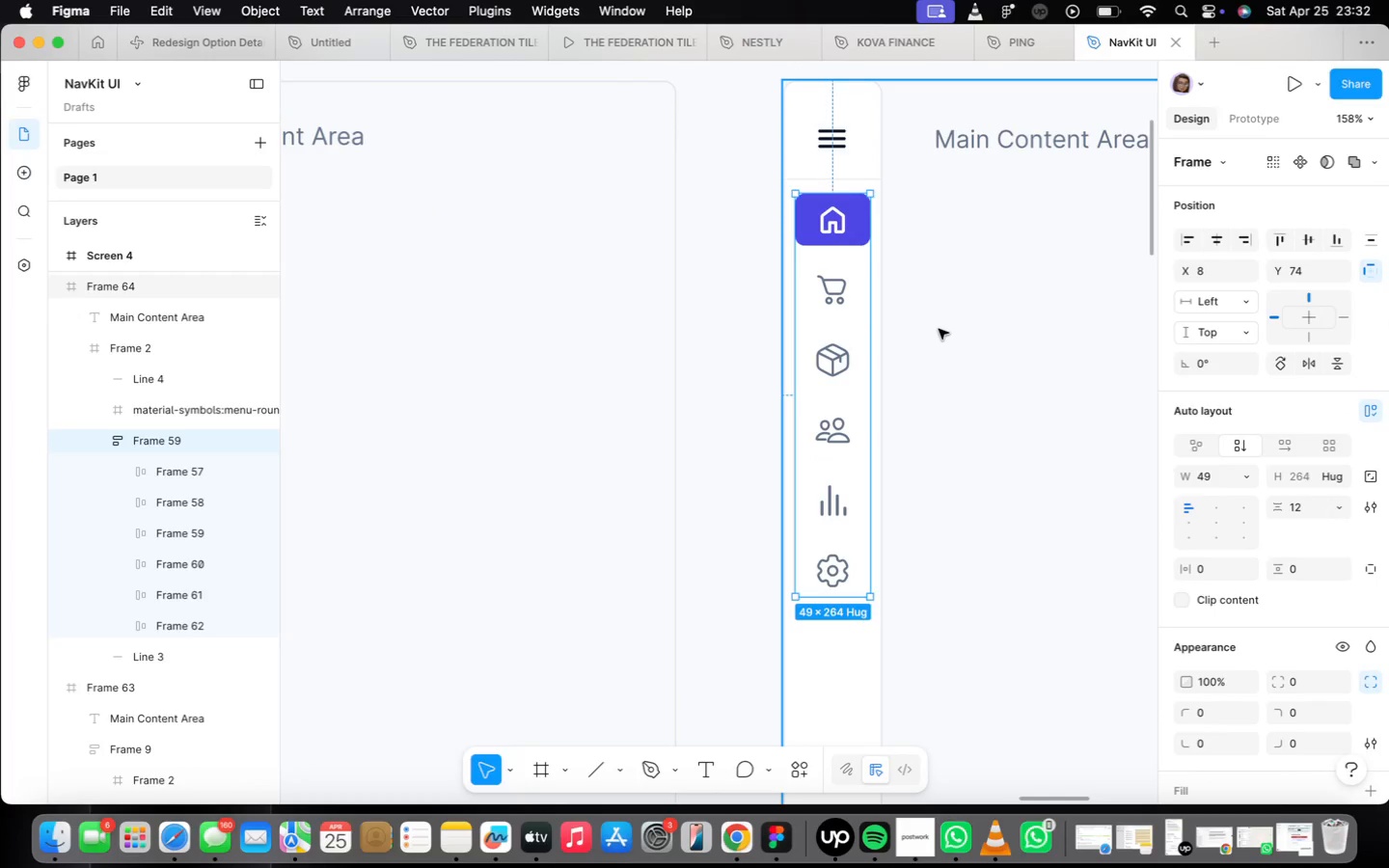 
left_click([939, 329])
 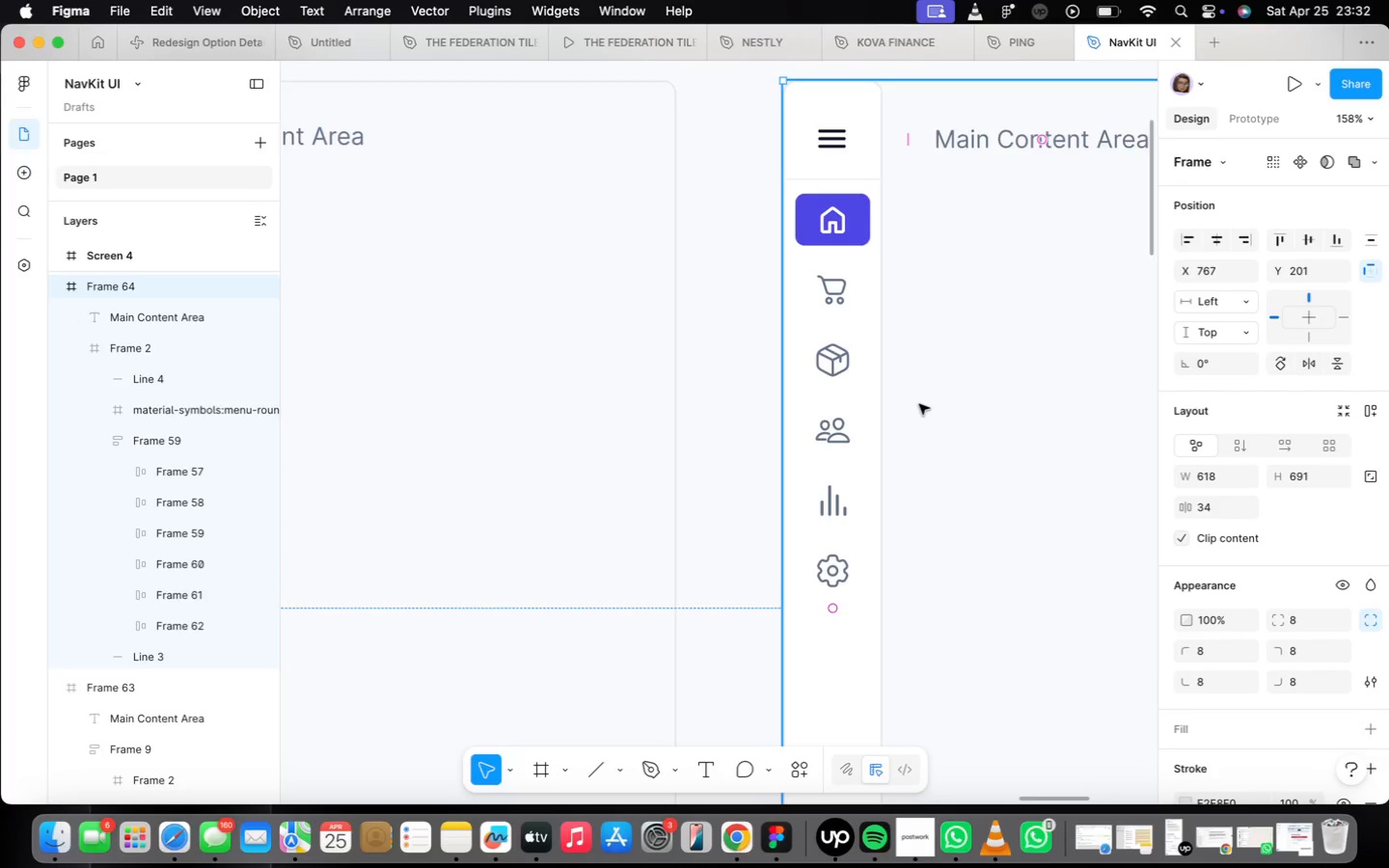 
scroll: coordinate [921, 404], scroll_direction: down, amount: 14.0
 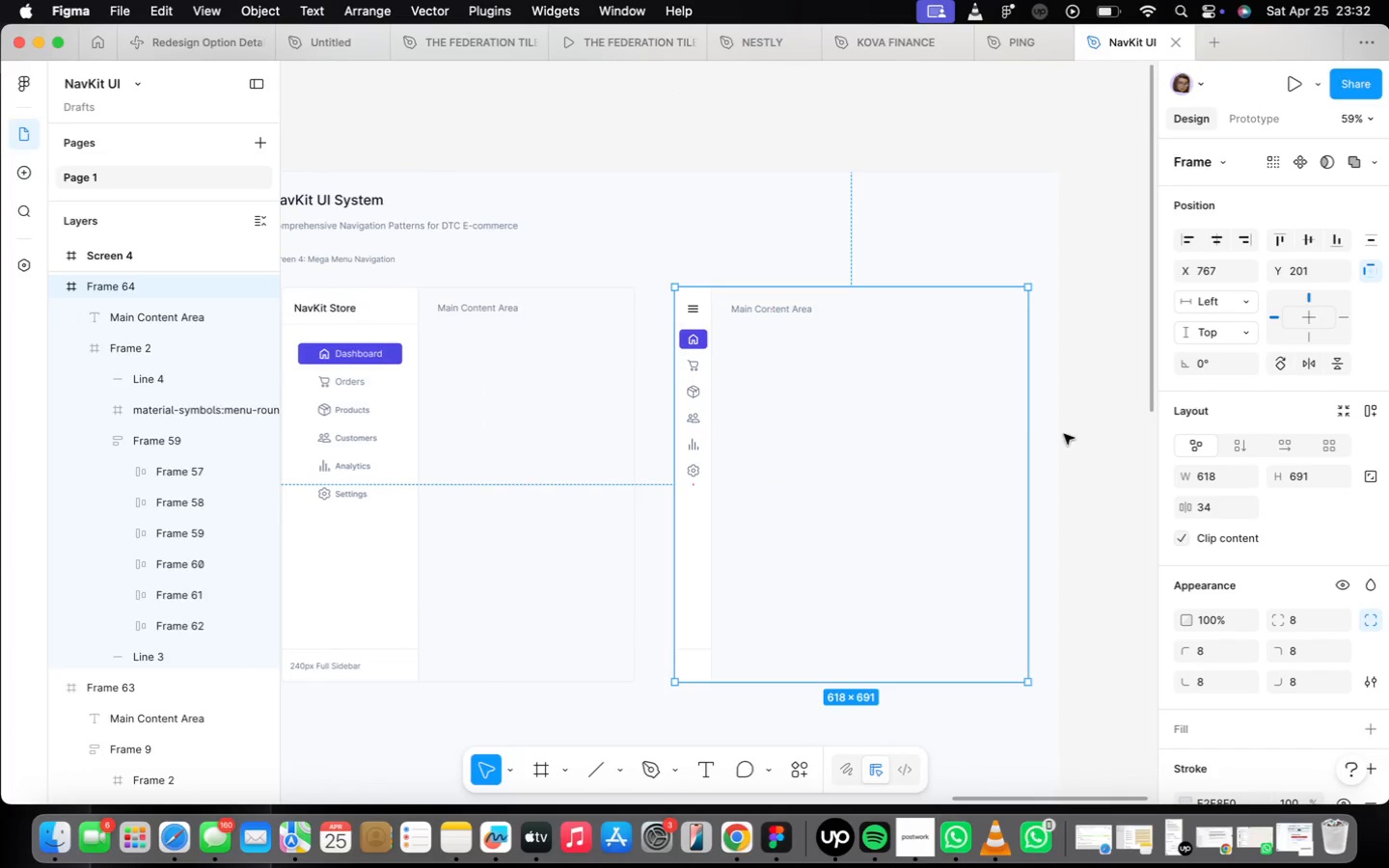 
left_click_drag(start_coordinate=[1033, 432], to_coordinate=[1028, 445])
 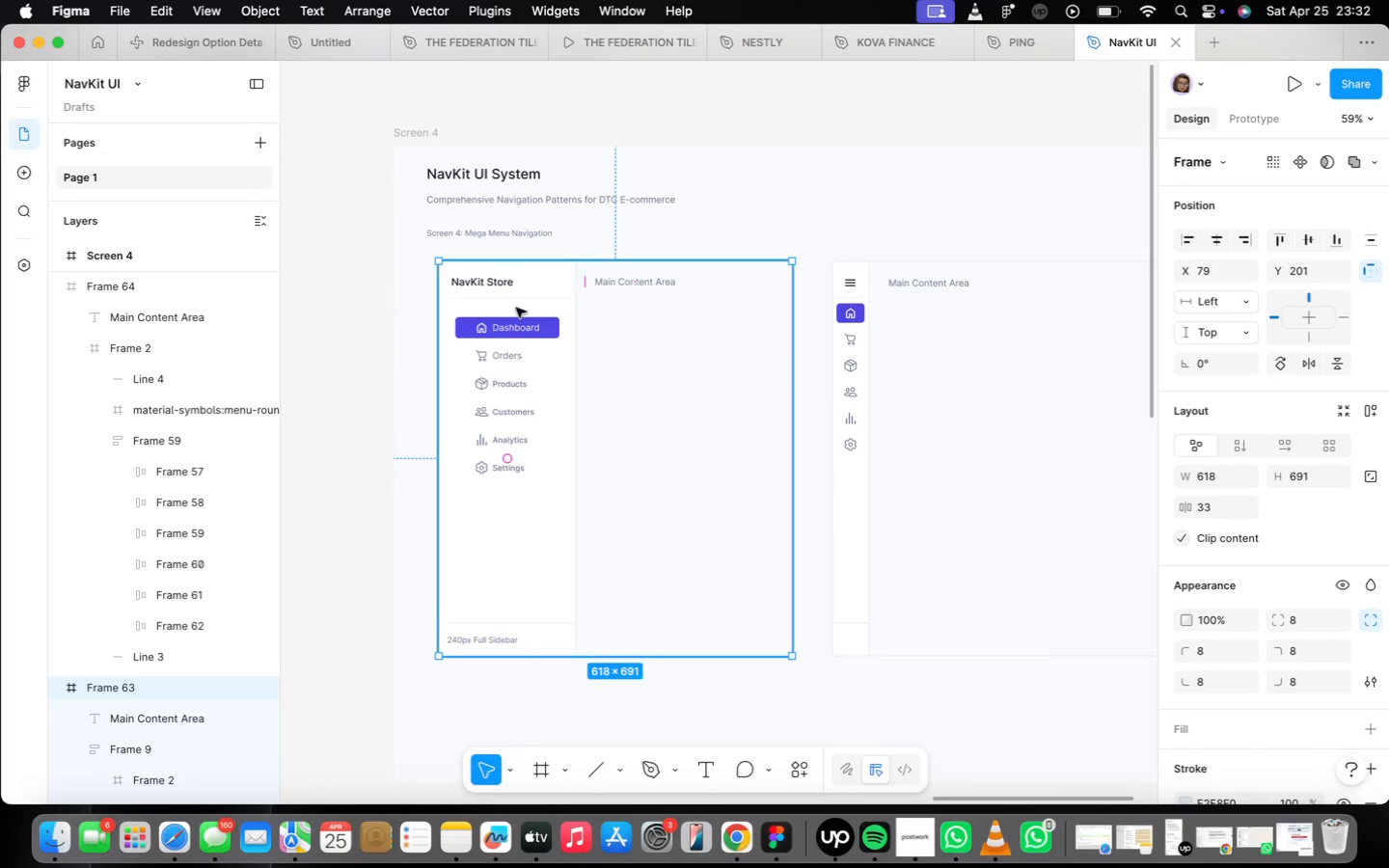 
left_click_drag(start_coordinate=[596, 402], to_coordinate=[586, 404])
 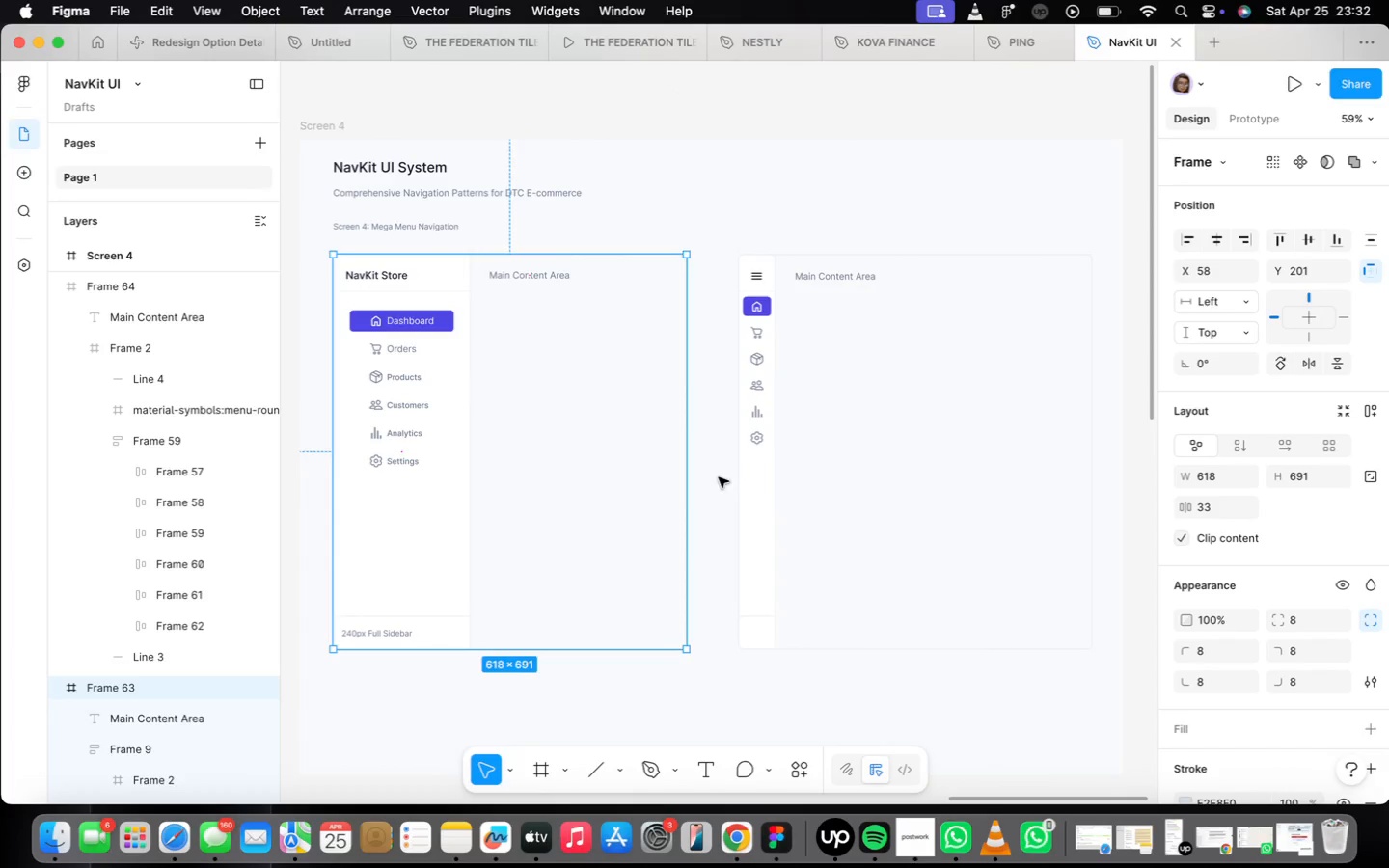 
scroll: coordinate [667, 464], scroll_direction: down, amount: 2.0
 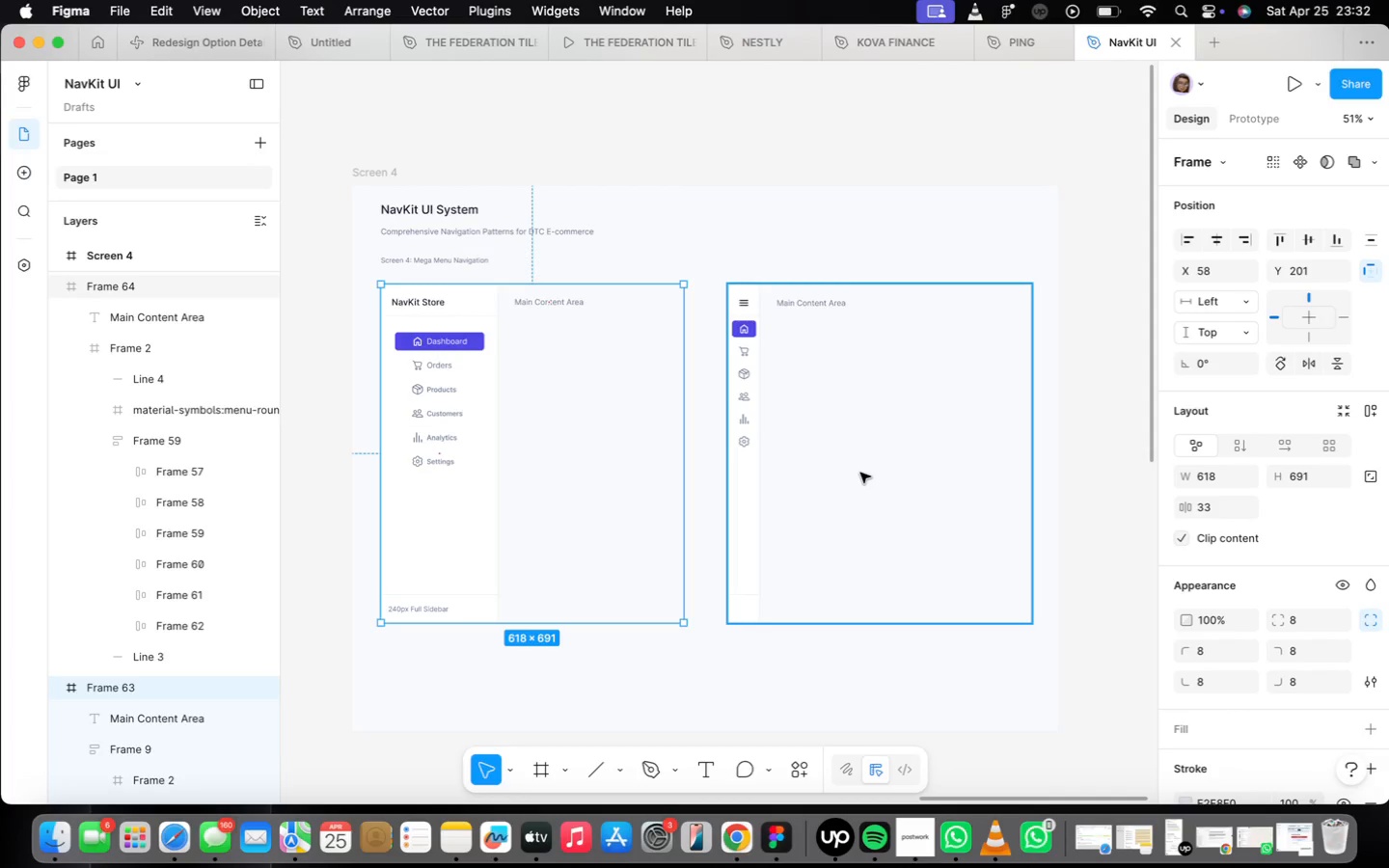 
left_click([860, 473])
 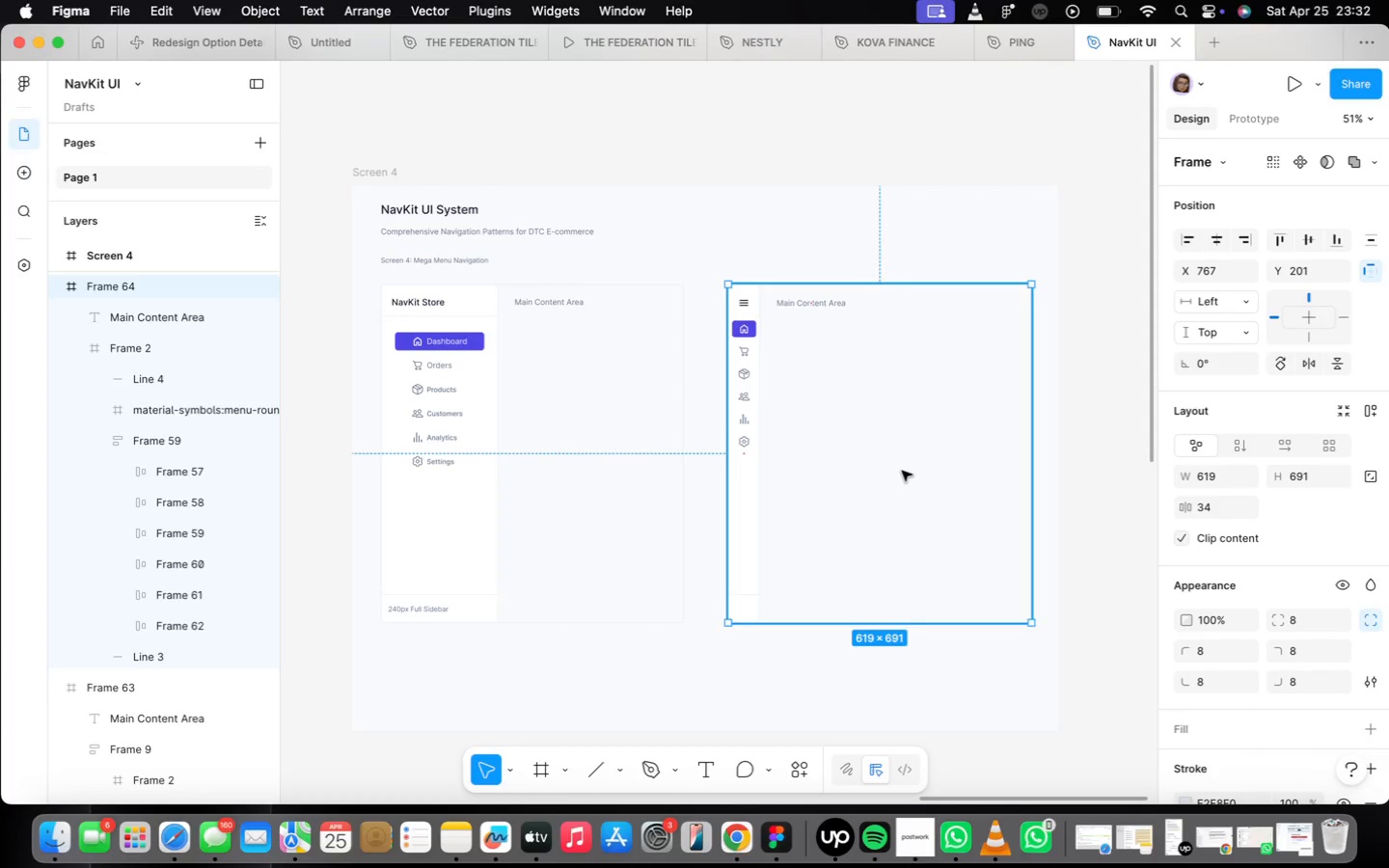 
left_click_drag(start_coordinate=[903, 471], to_coordinate=[893, 472])
 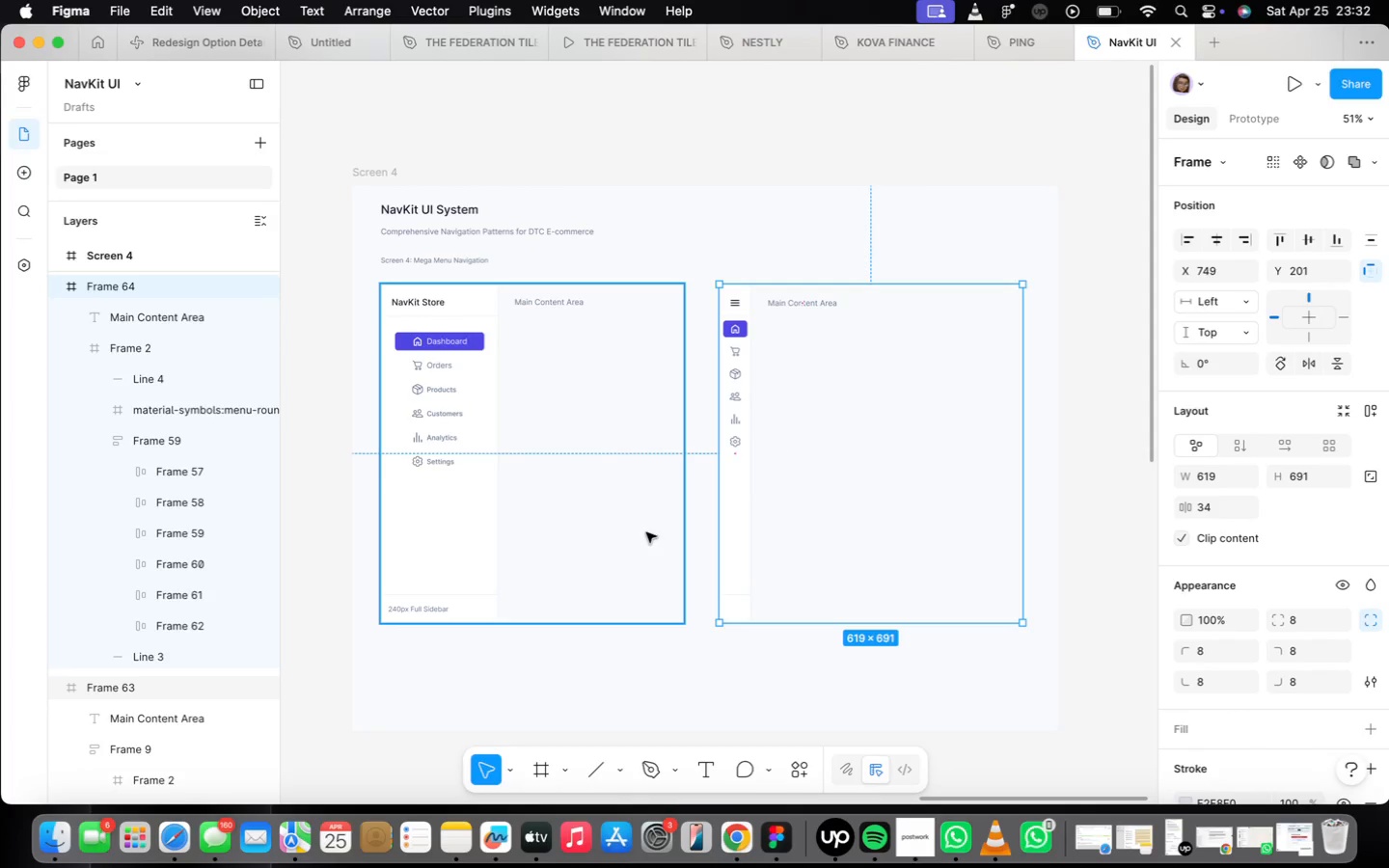 
left_click([734, 651])
 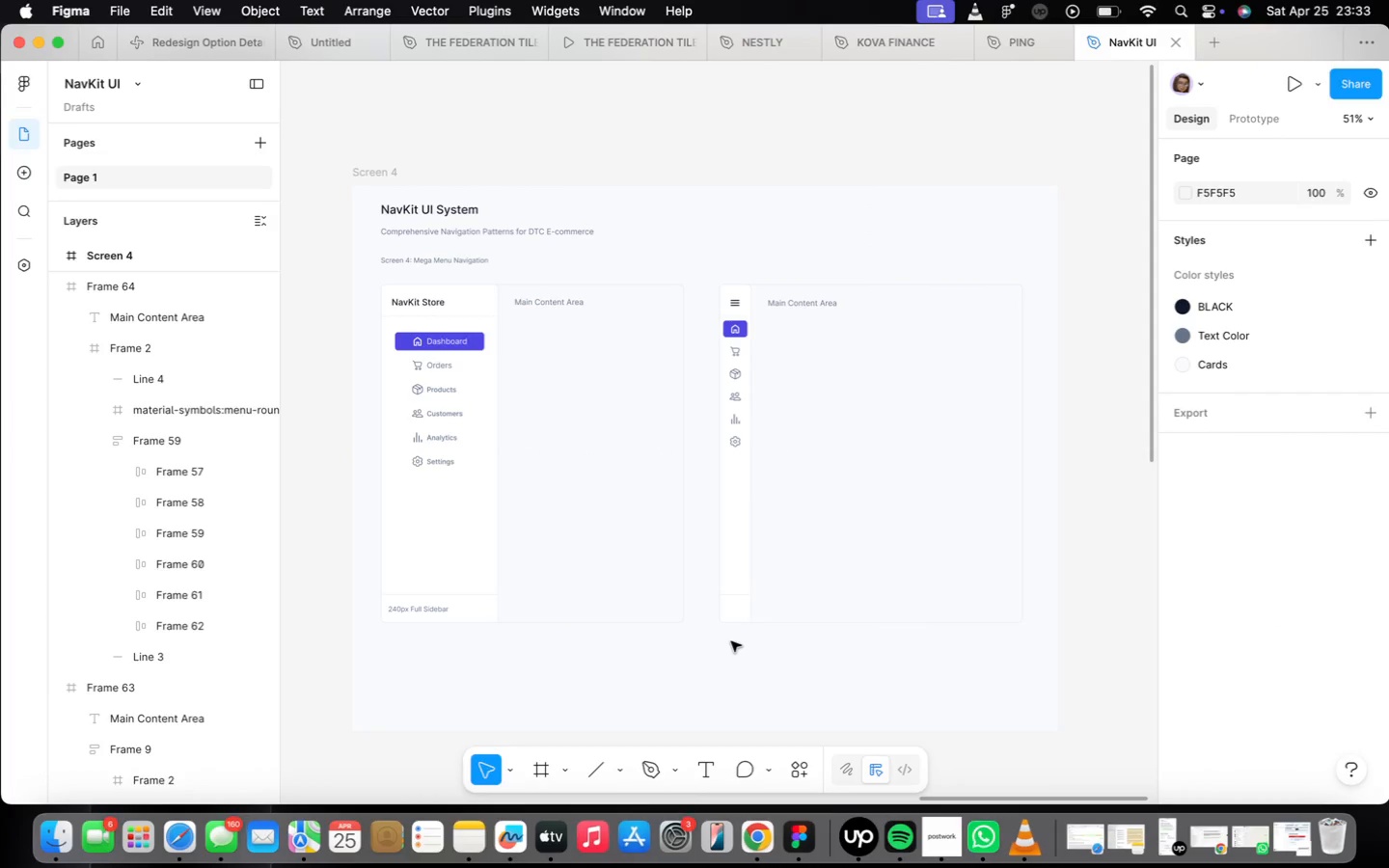 
wait(9.07)
 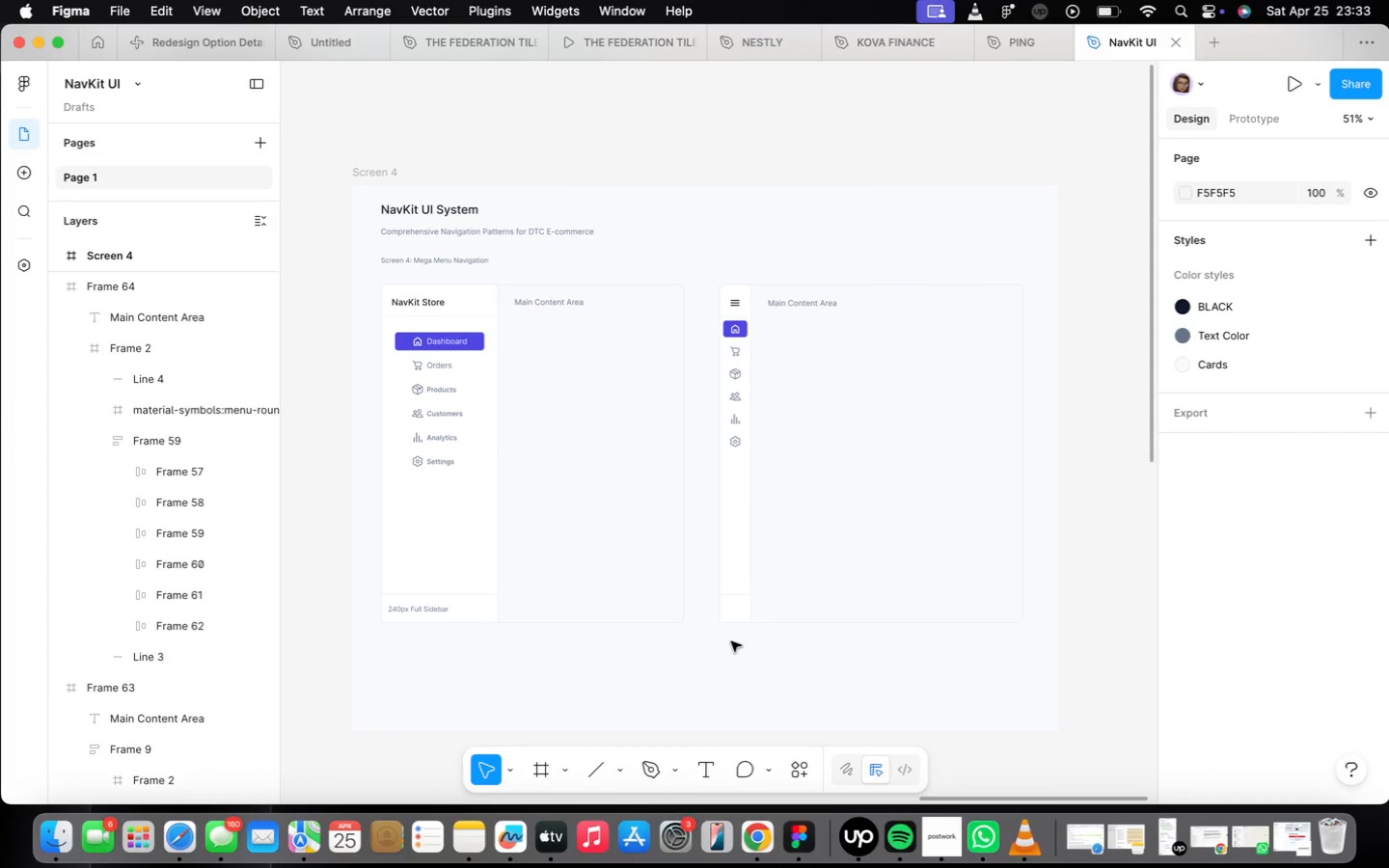 
left_click([754, 686])
 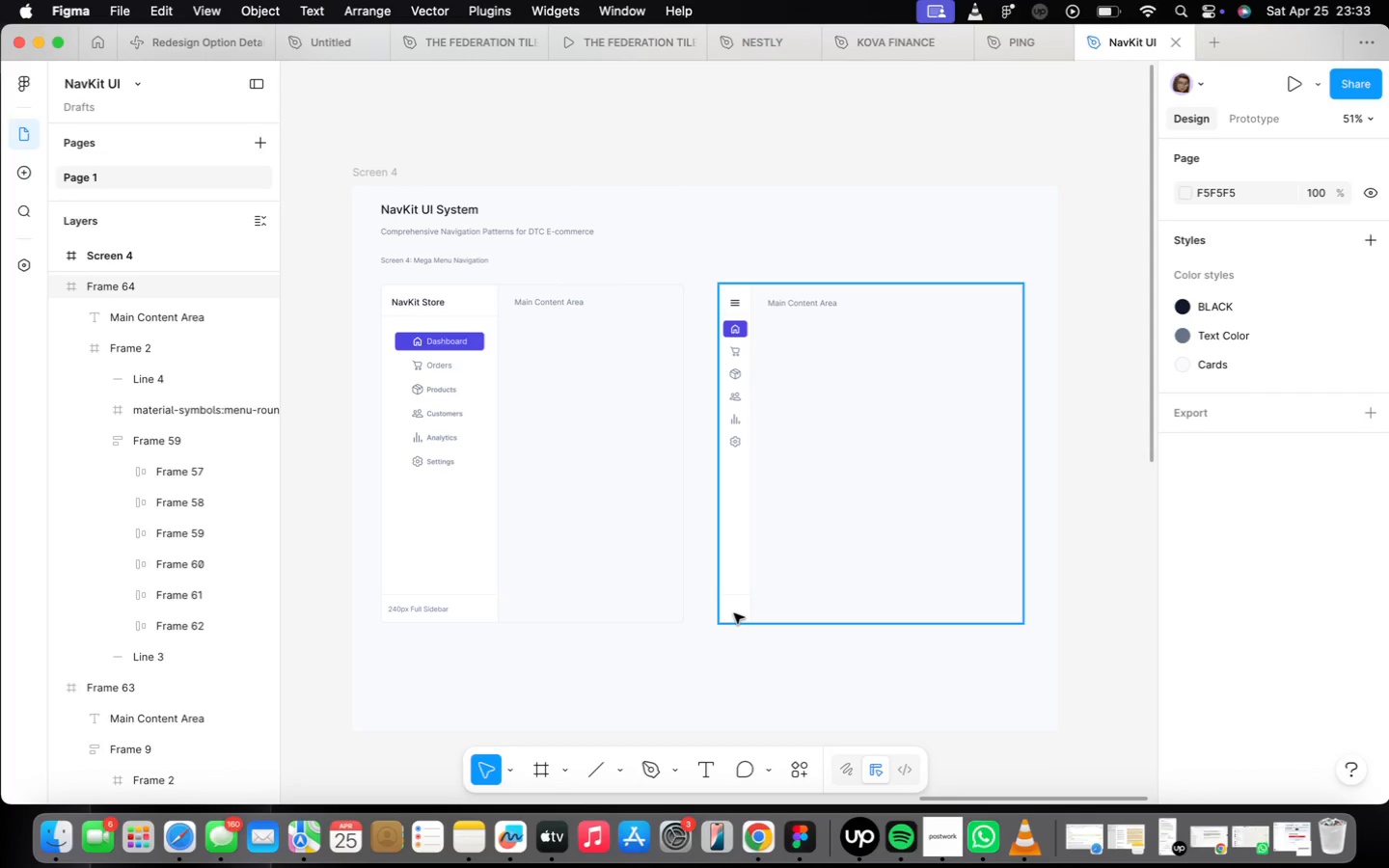 
wait(11.97)
 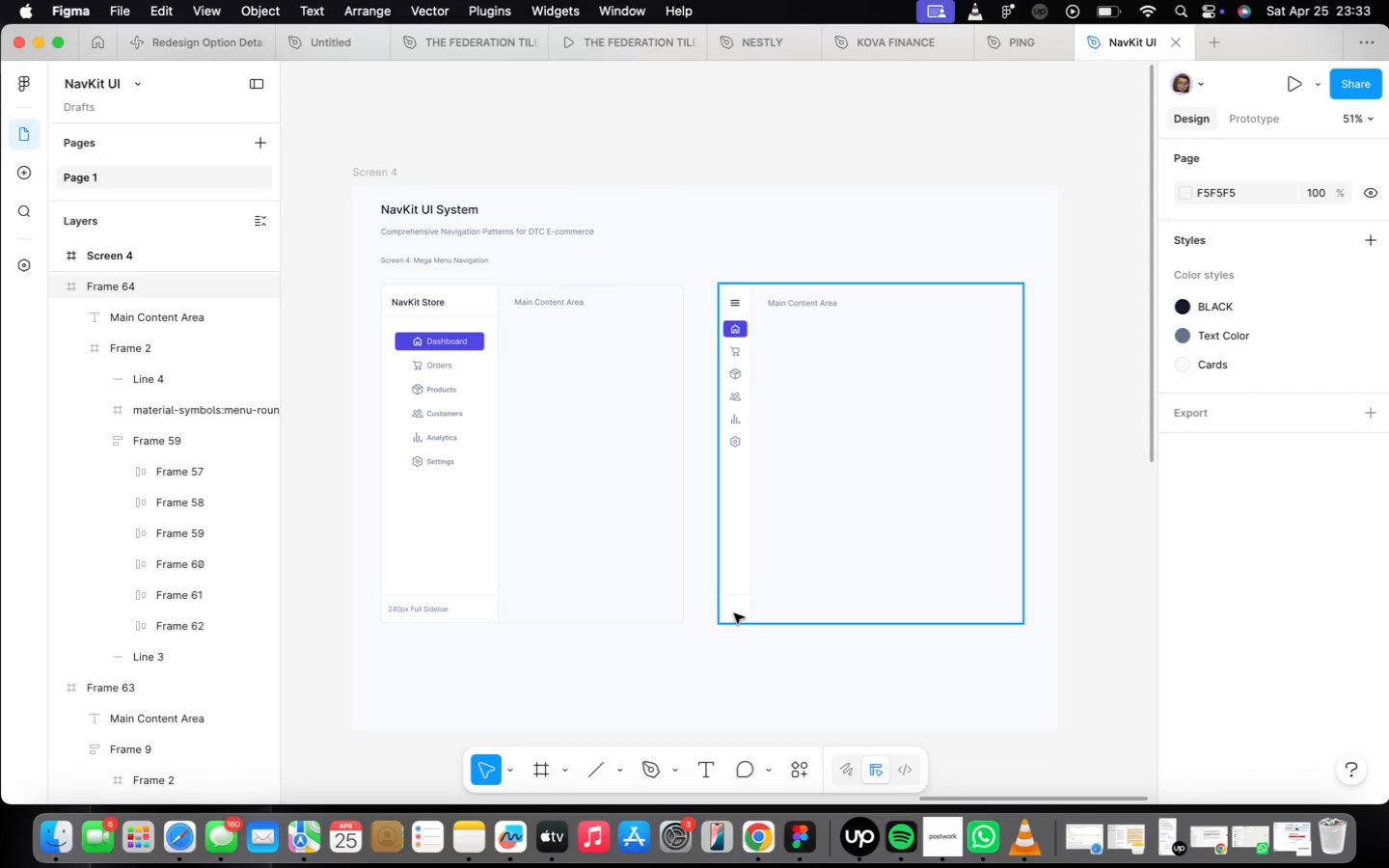 
left_click([482, 227])
 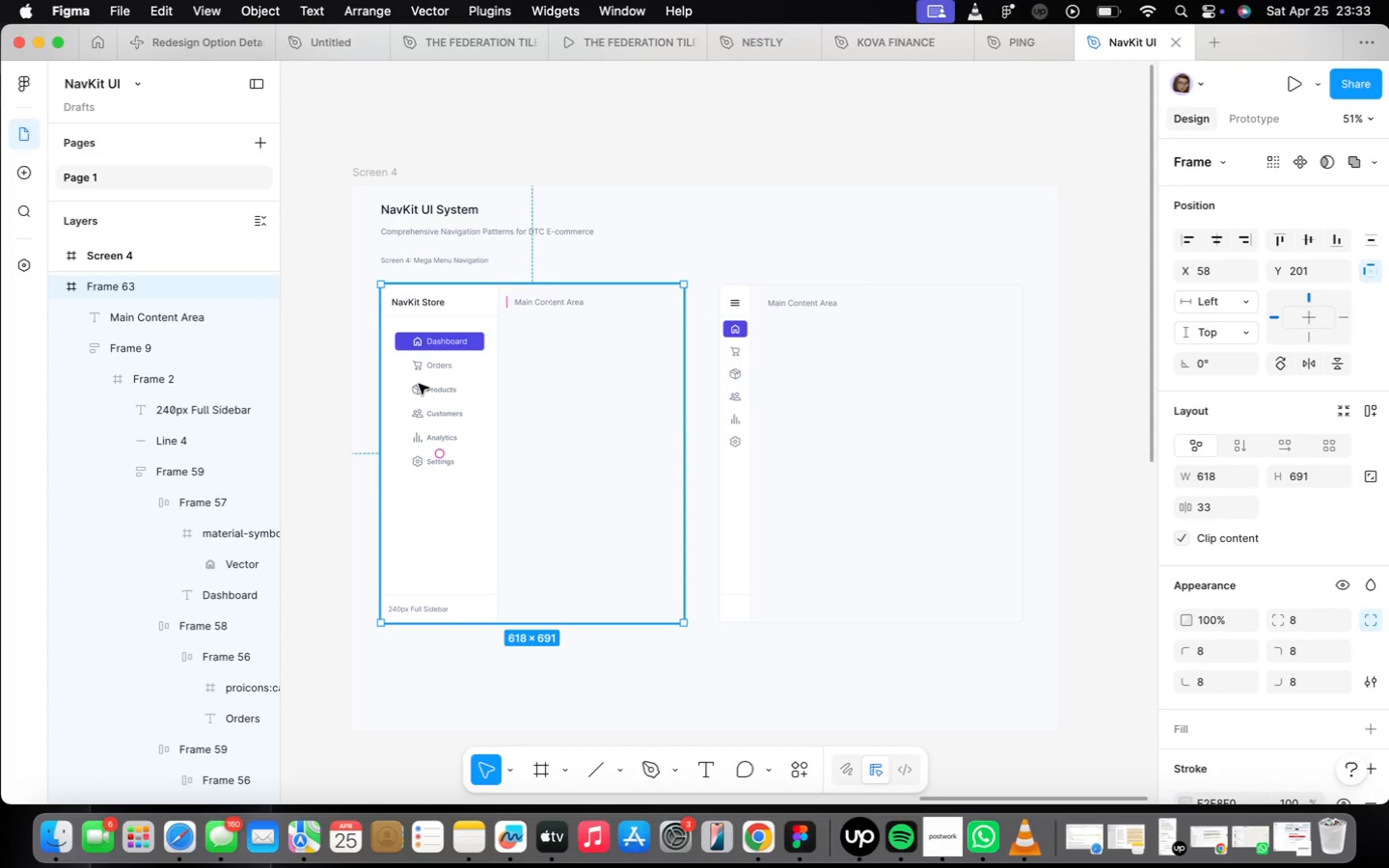 
hold_key(key=ShiftLeft, duration=0.64)
left_click([776, 404])
 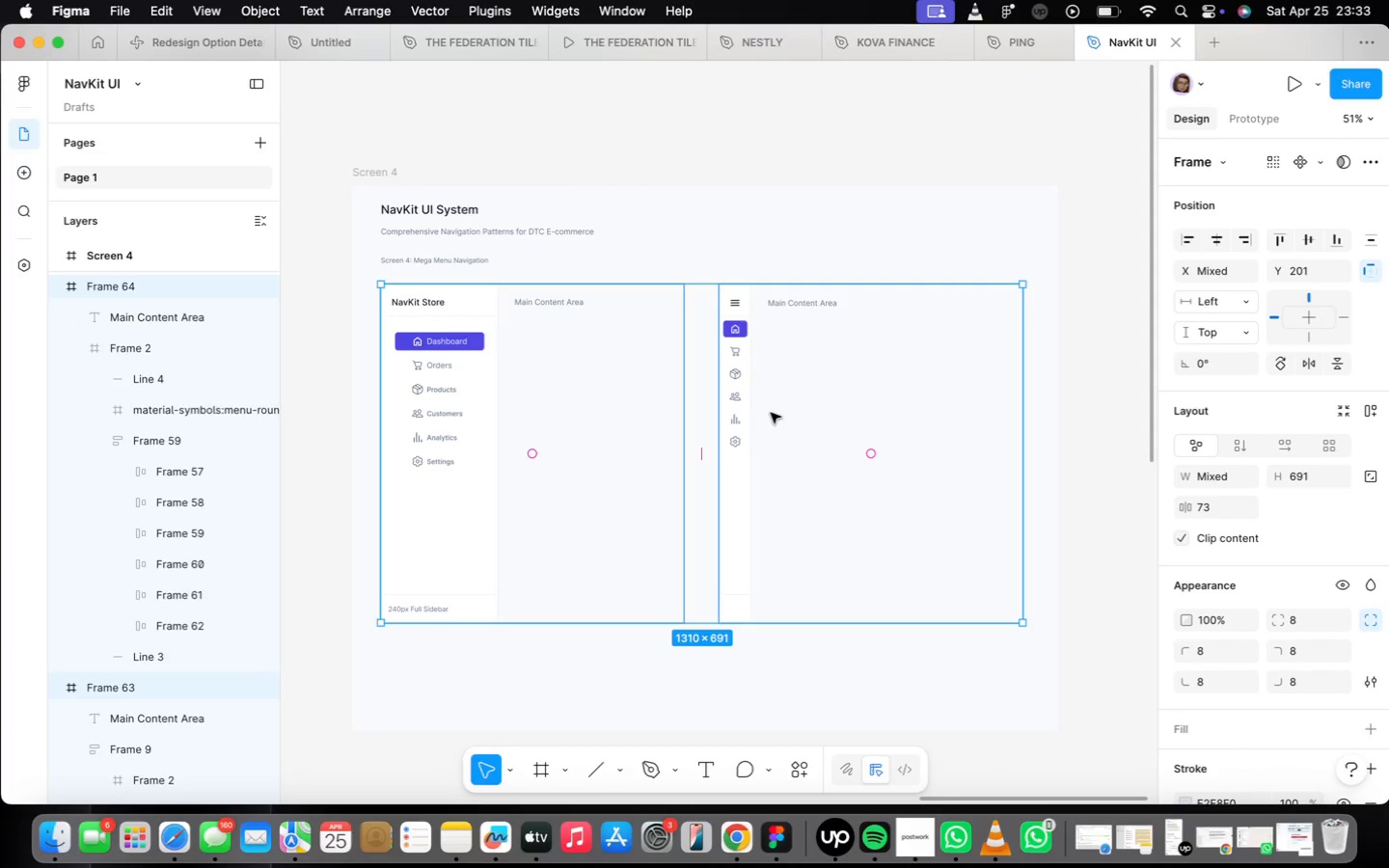 
wait(16.79)
 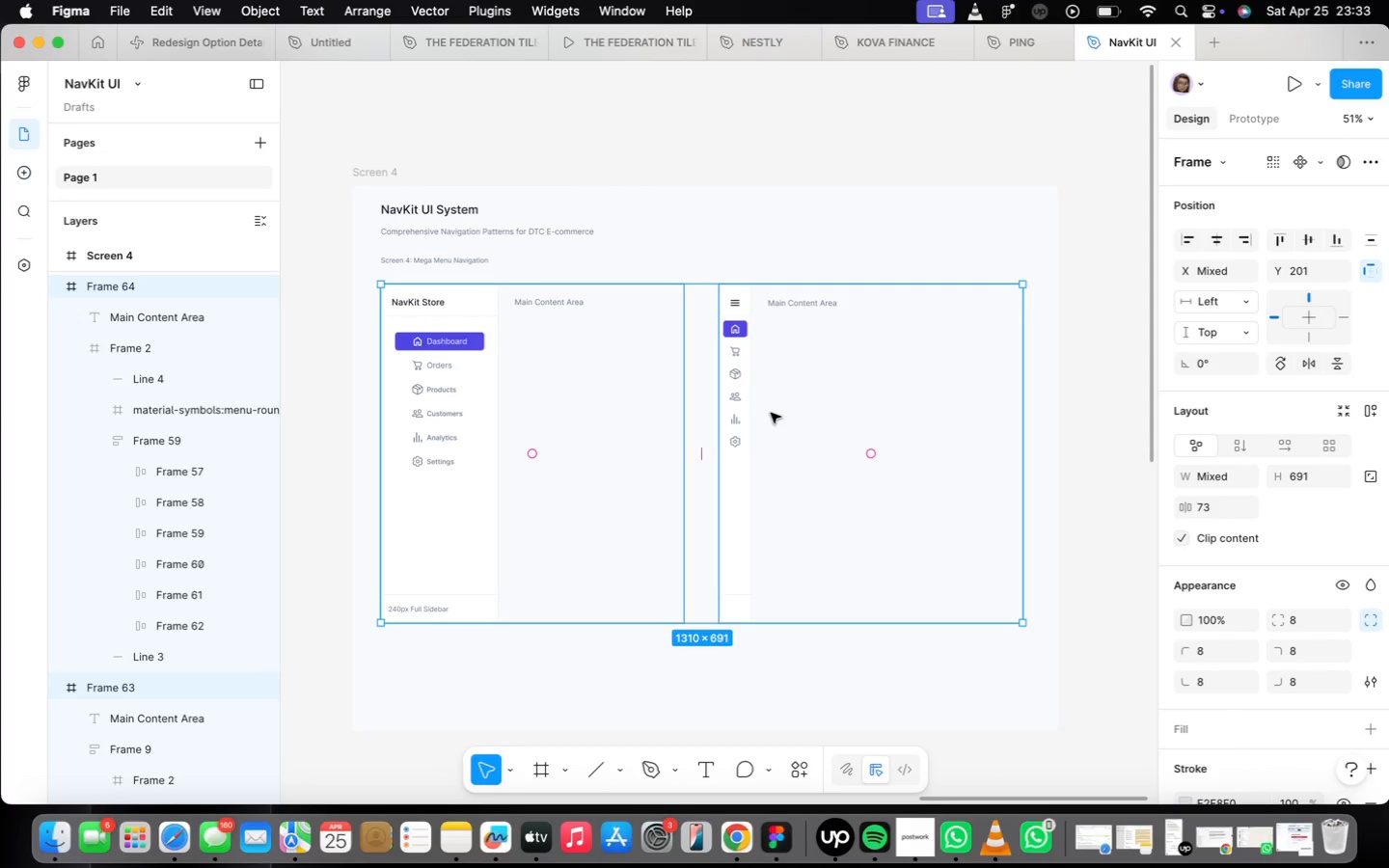 
key(Shift+A)
 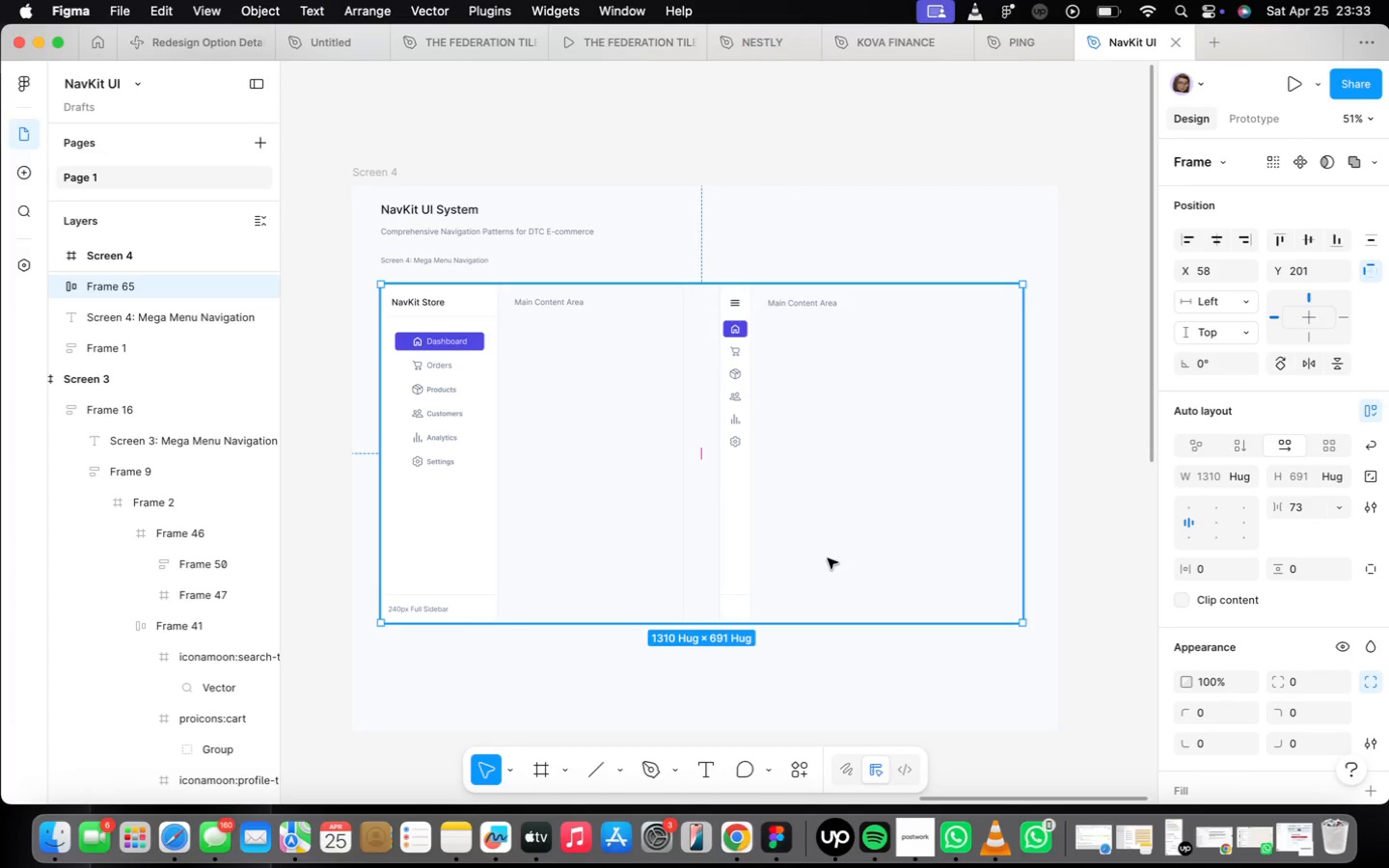 
wait(22.6)
 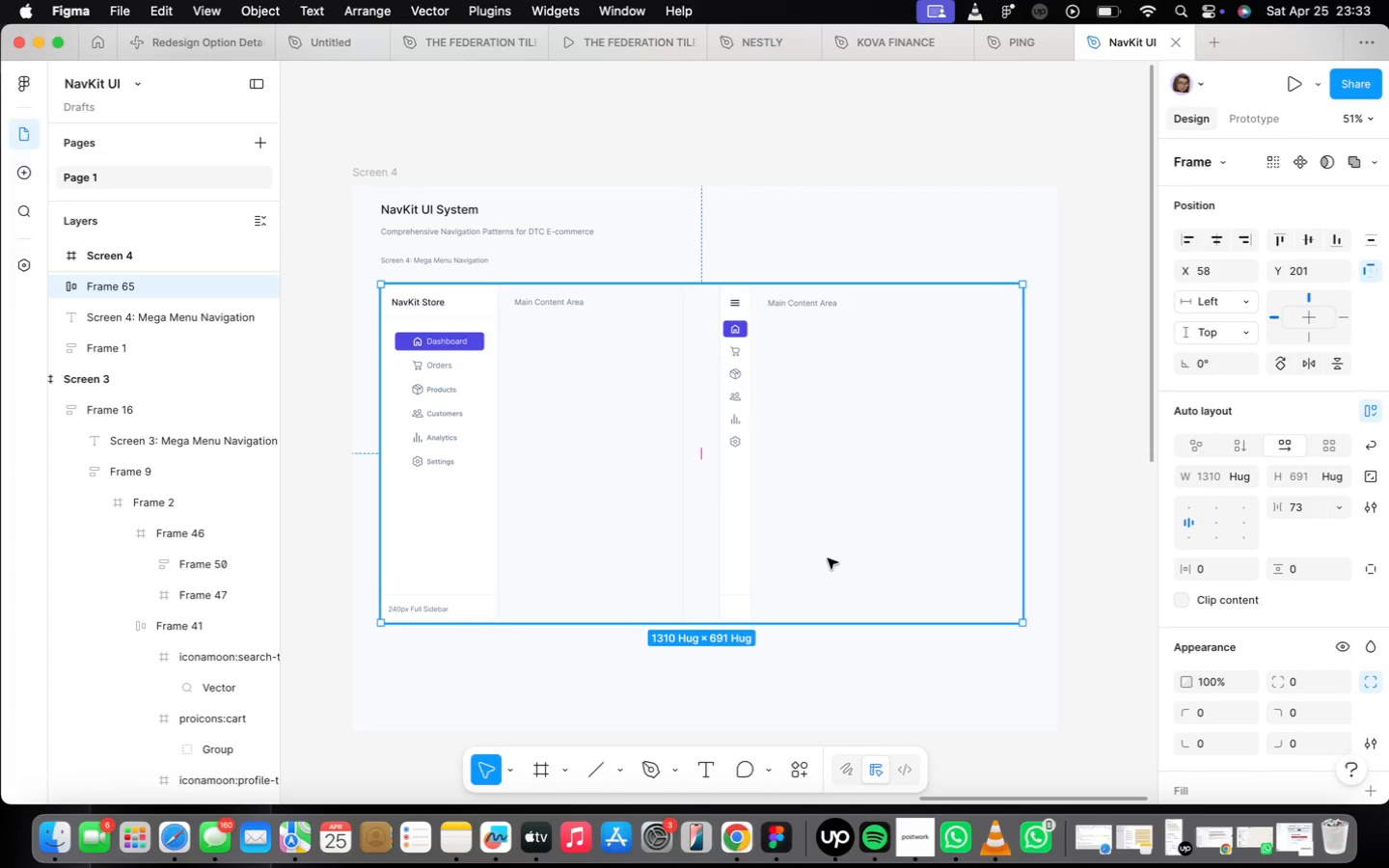 
mouse_move([708, 459])
 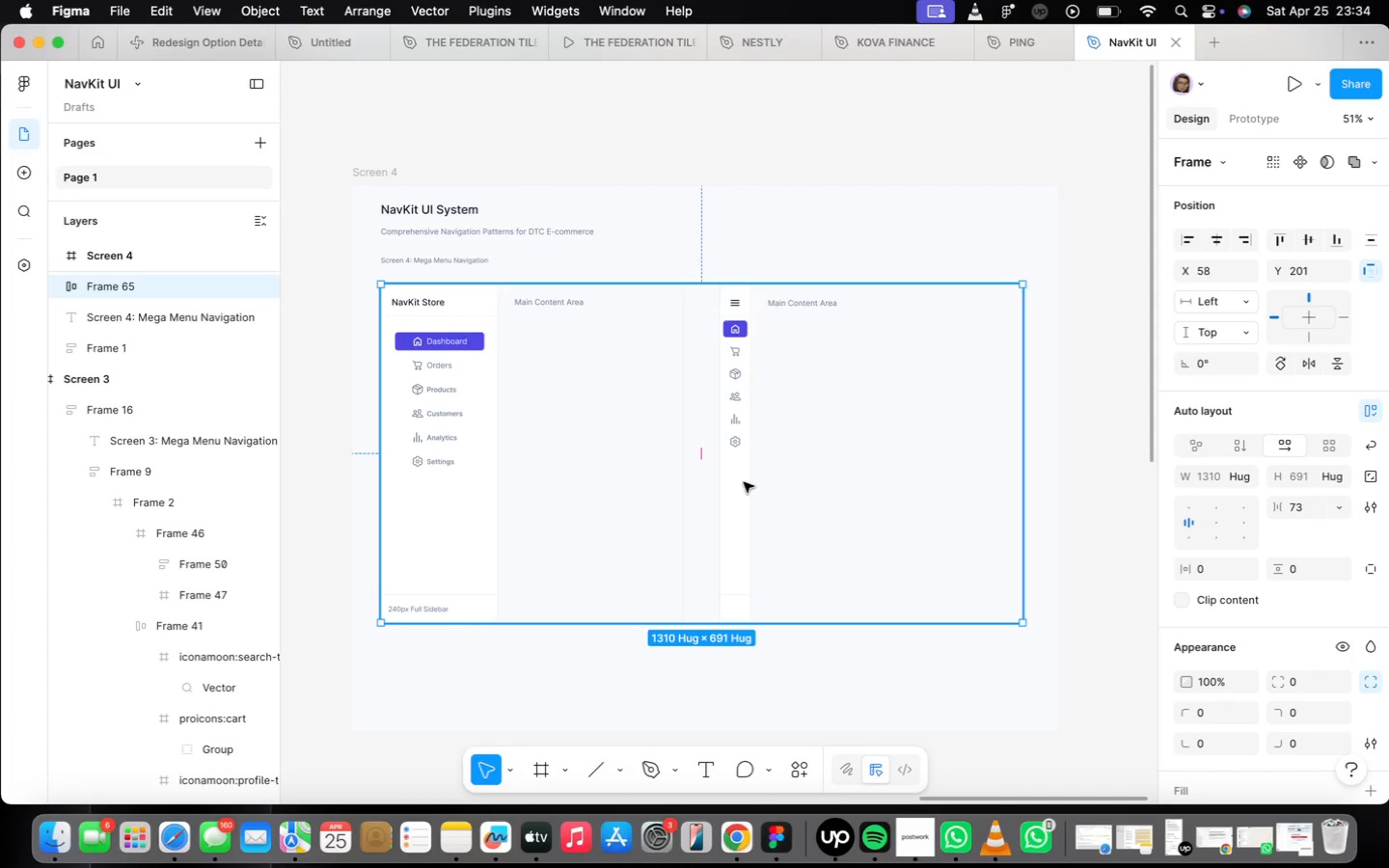 
wait(19.38)
 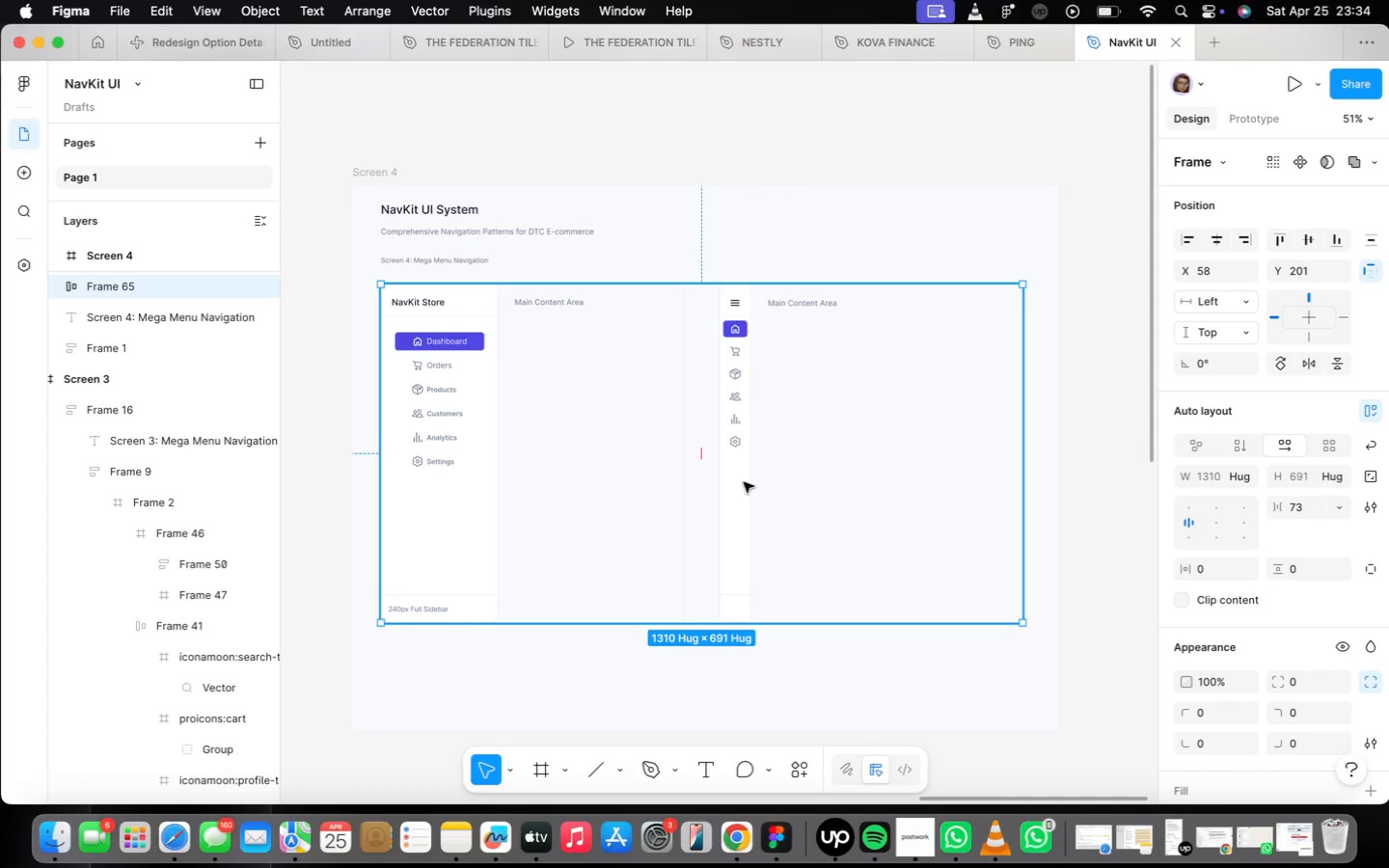 
scroll: coordinate [795, 514], scroll_direction: down, amount: 2.0
 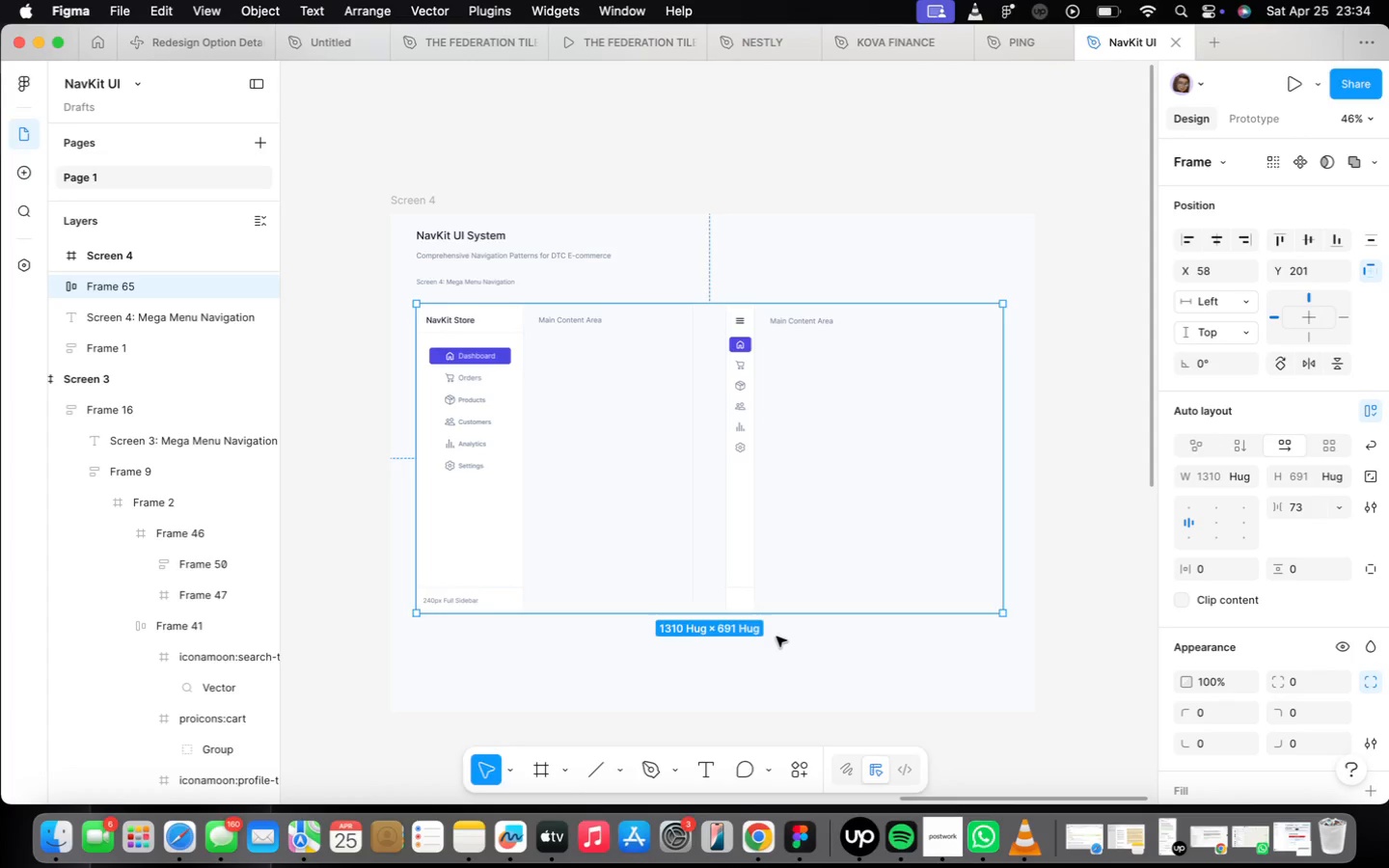 
wait(12.04)
 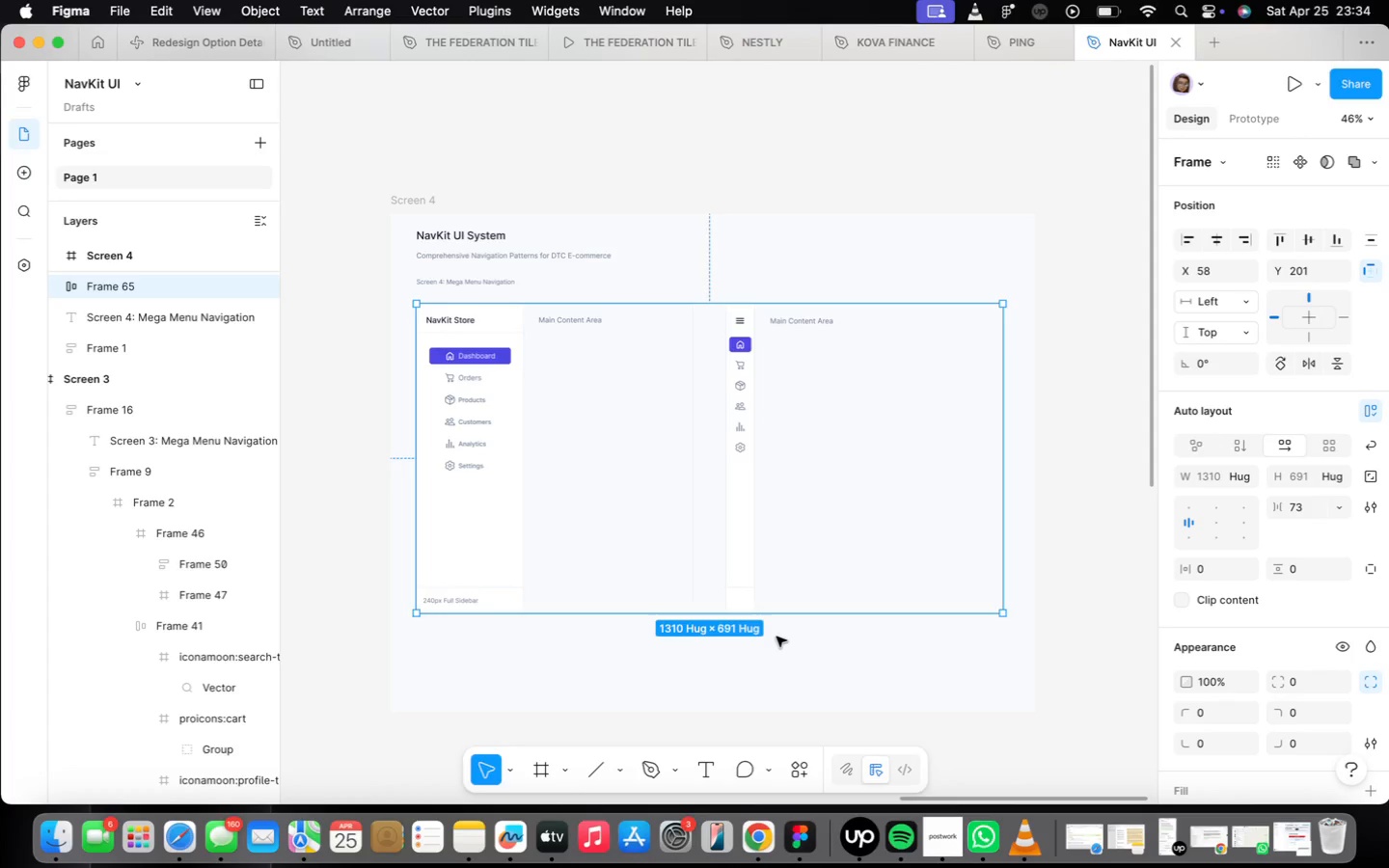 
scroll: coordinate [684, 561], scroll_direction: down, amount: 8.0
 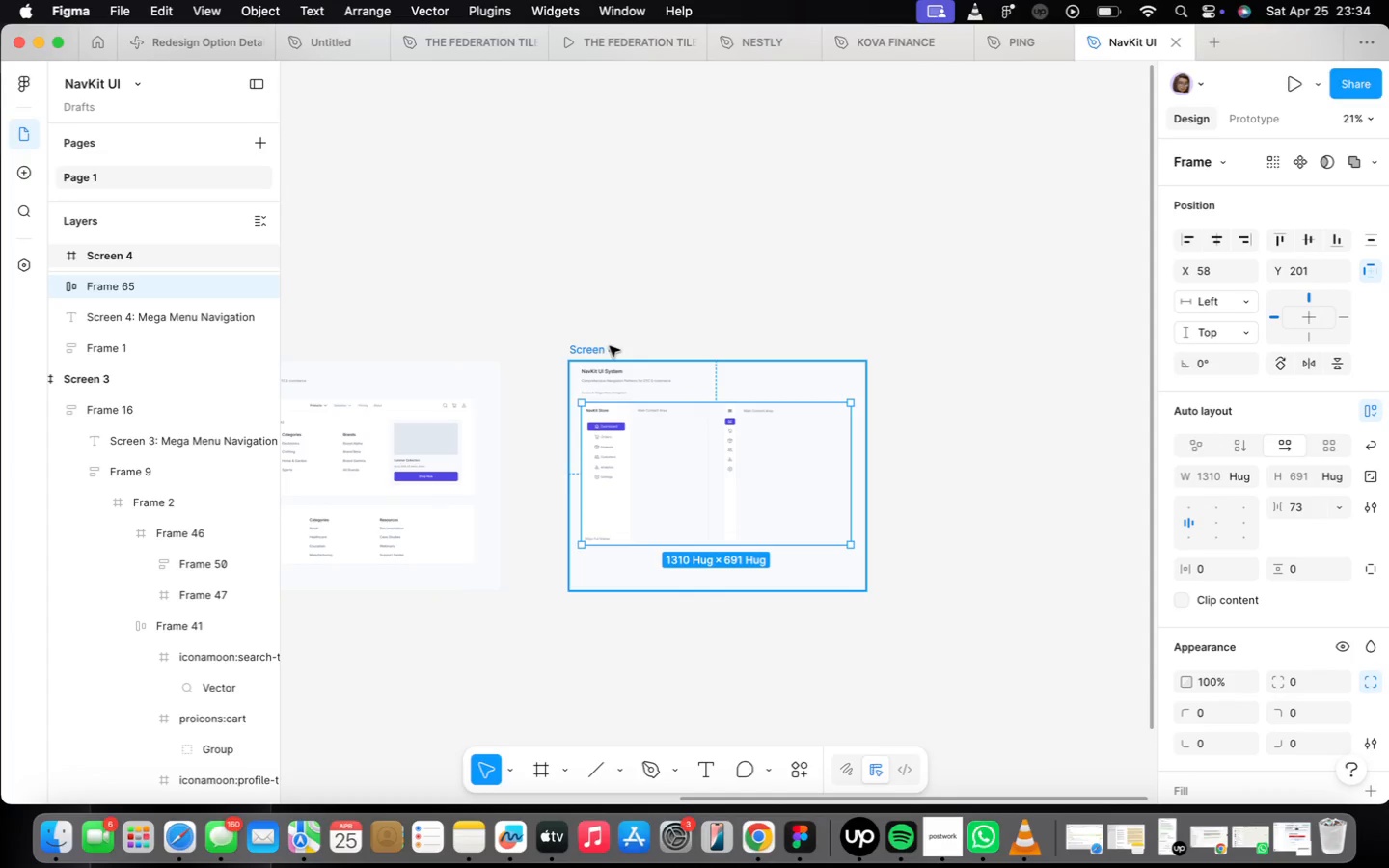 